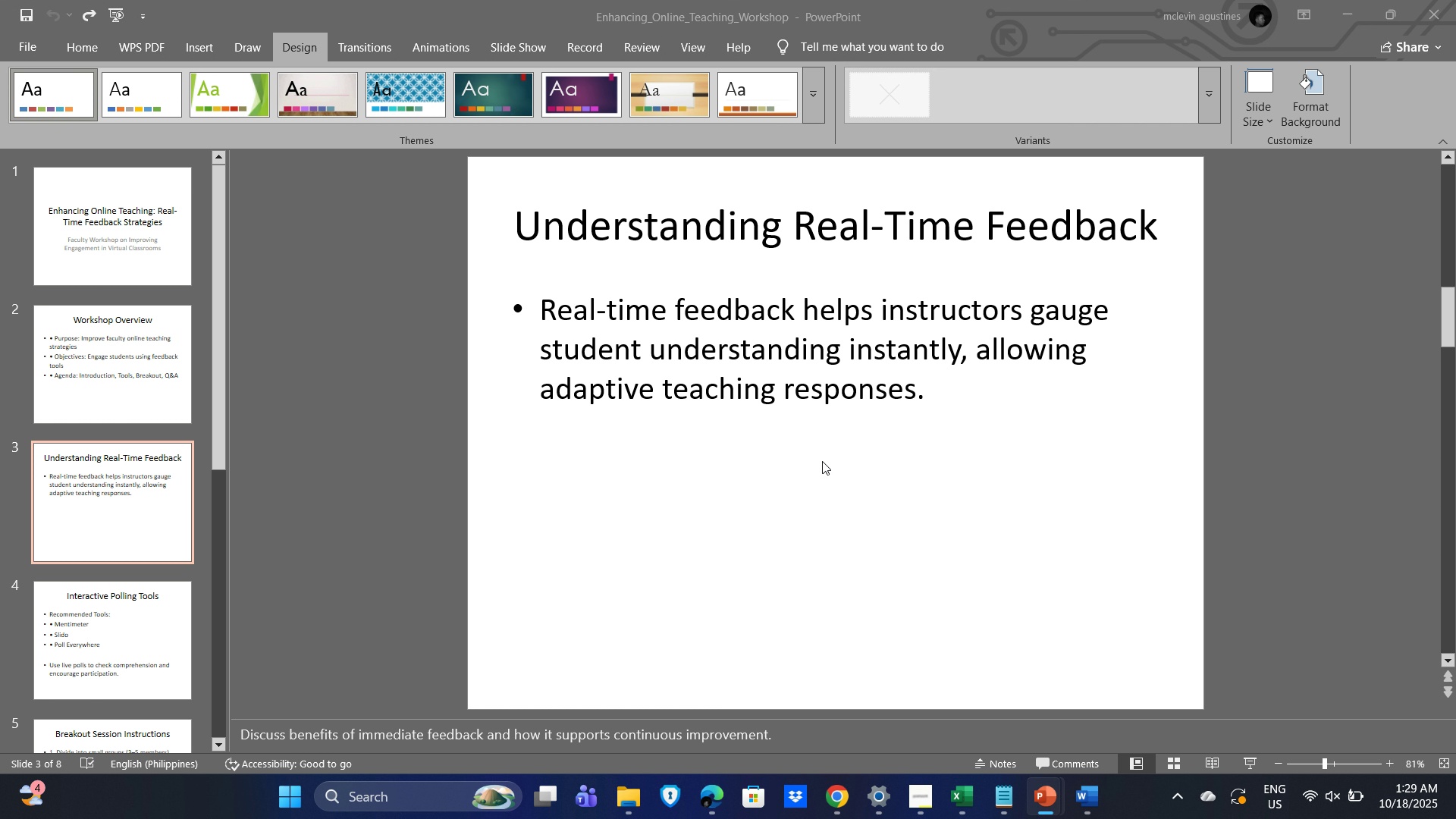 
wait(6.17)
 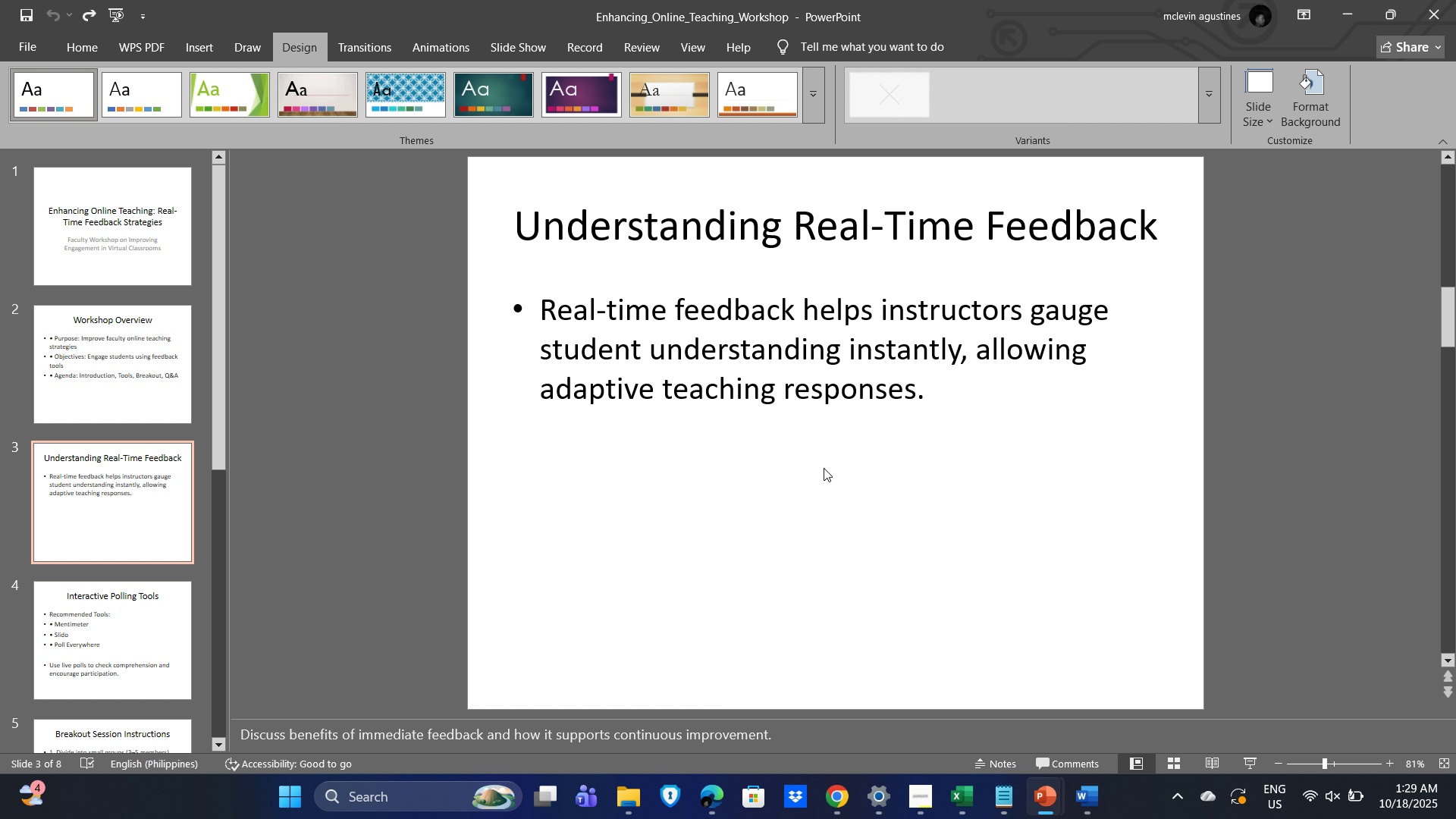 
key(Alt+Tab)
 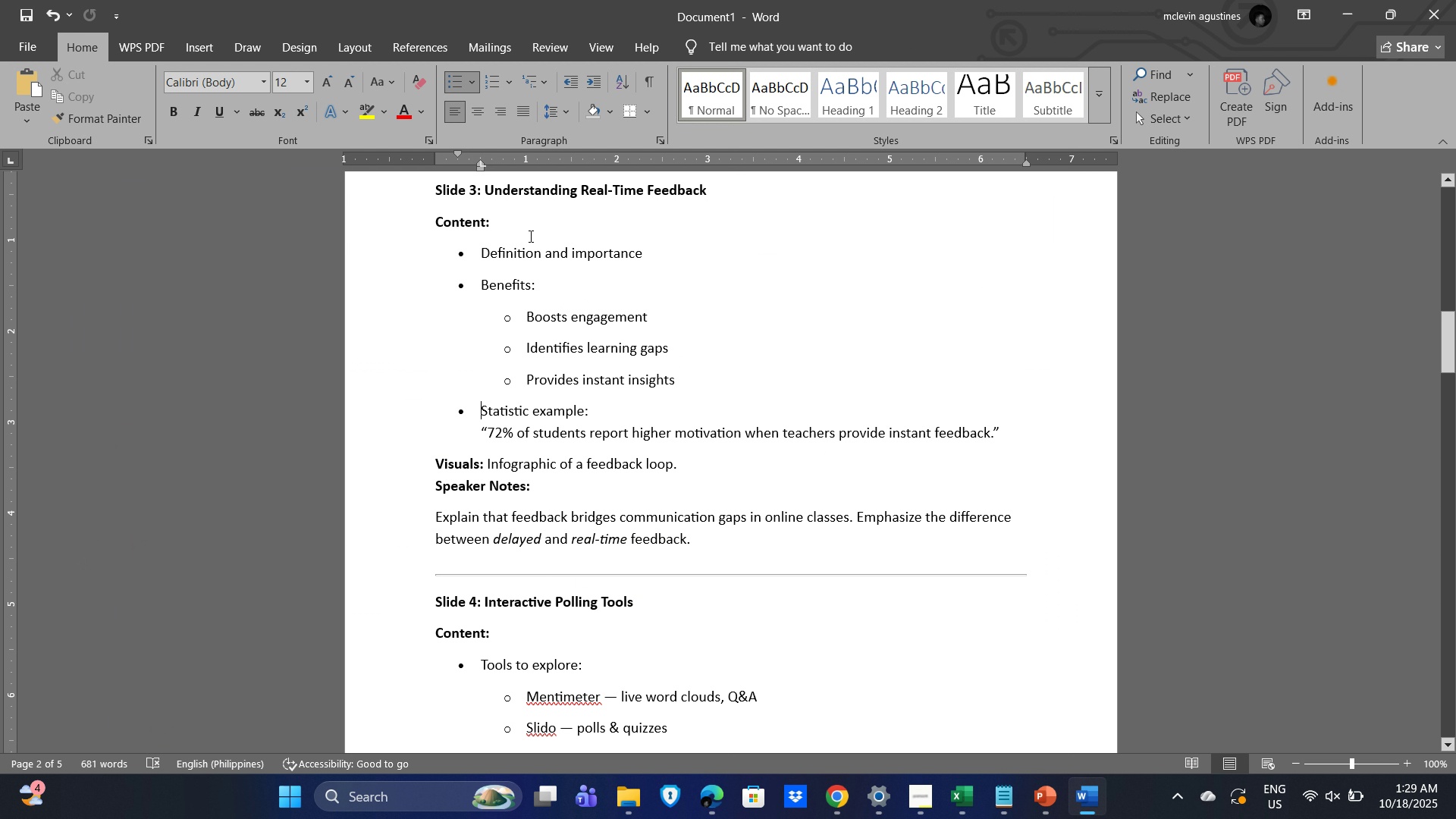 
wait(6.32)
 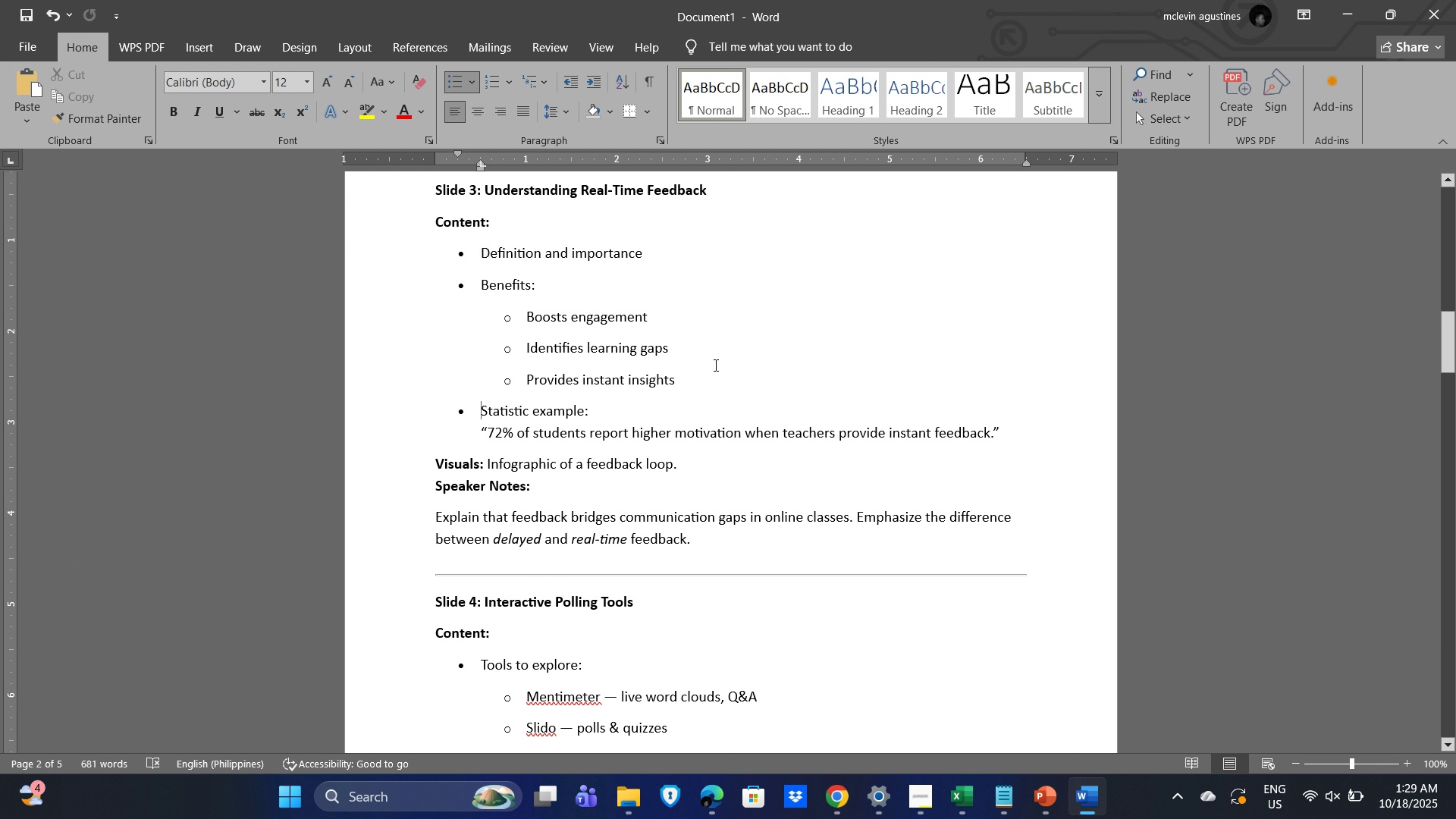 
scroll: coordinate [720, 323], scroll_direction: none, amount: 0.0
 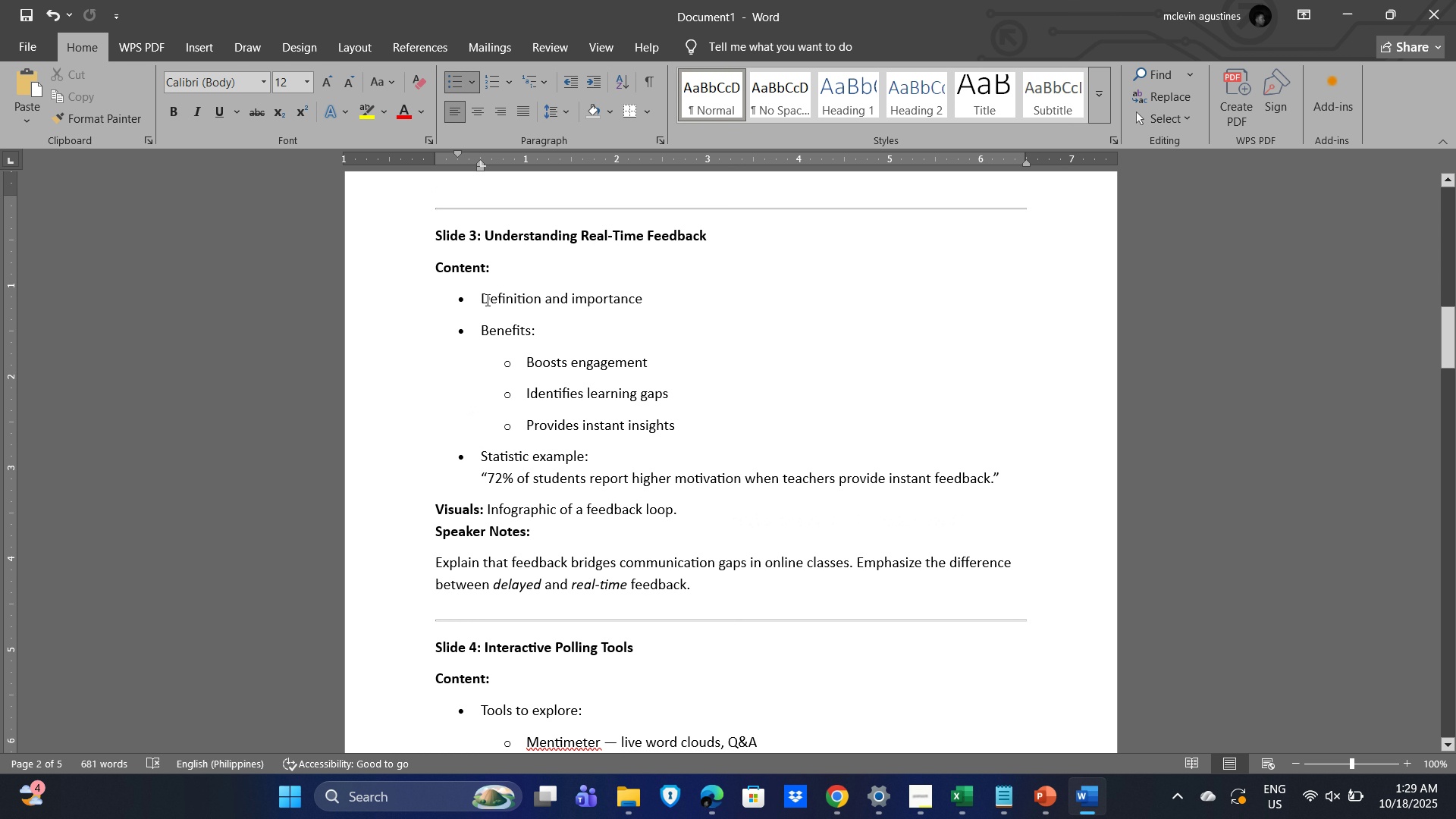 
scroll: coordinate [762, 396], scroll_direction: up, amount: 8.0
 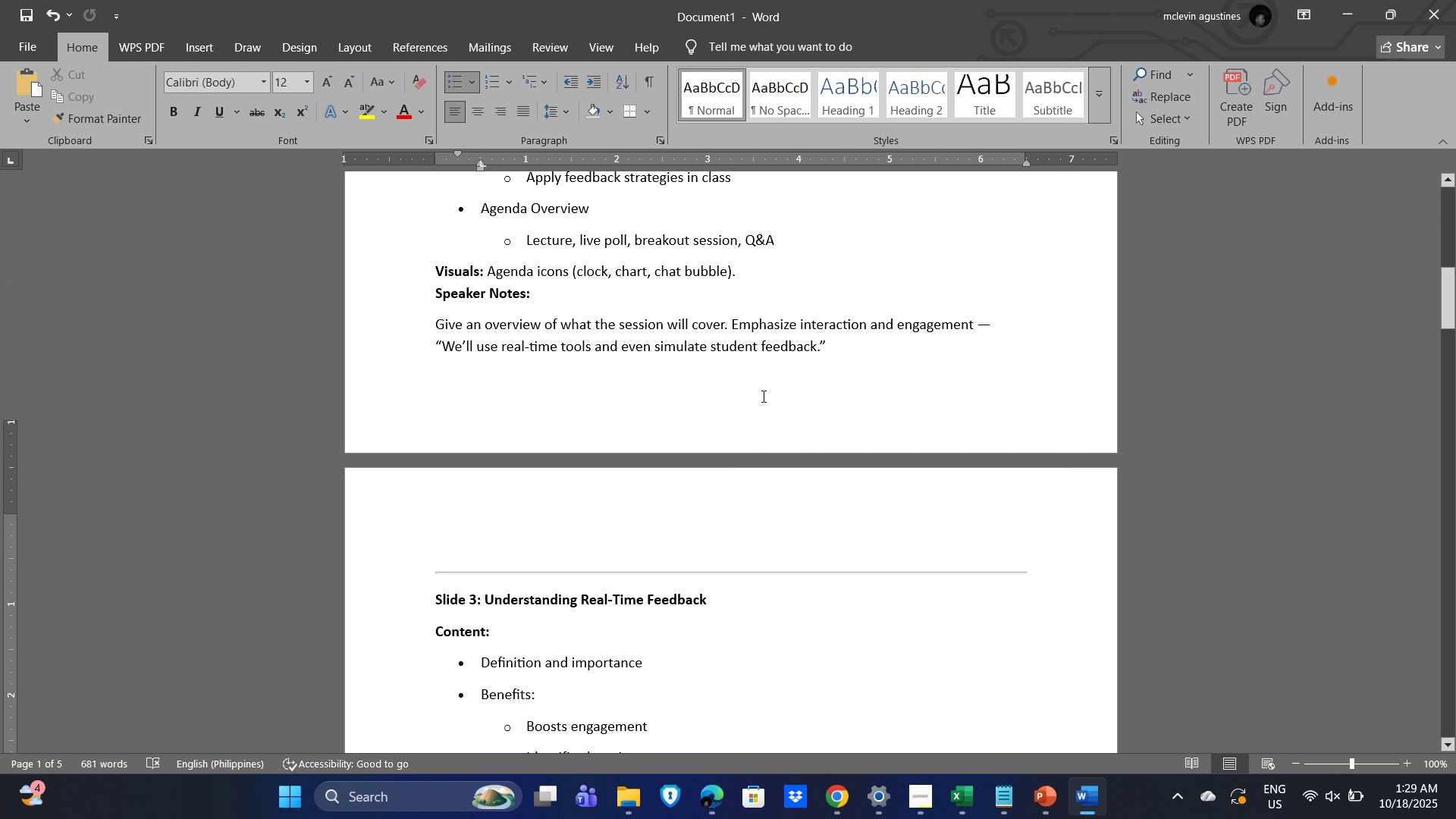 
scroll: coordinate [764, 400], scroll_direction: down, amount: 7.0
 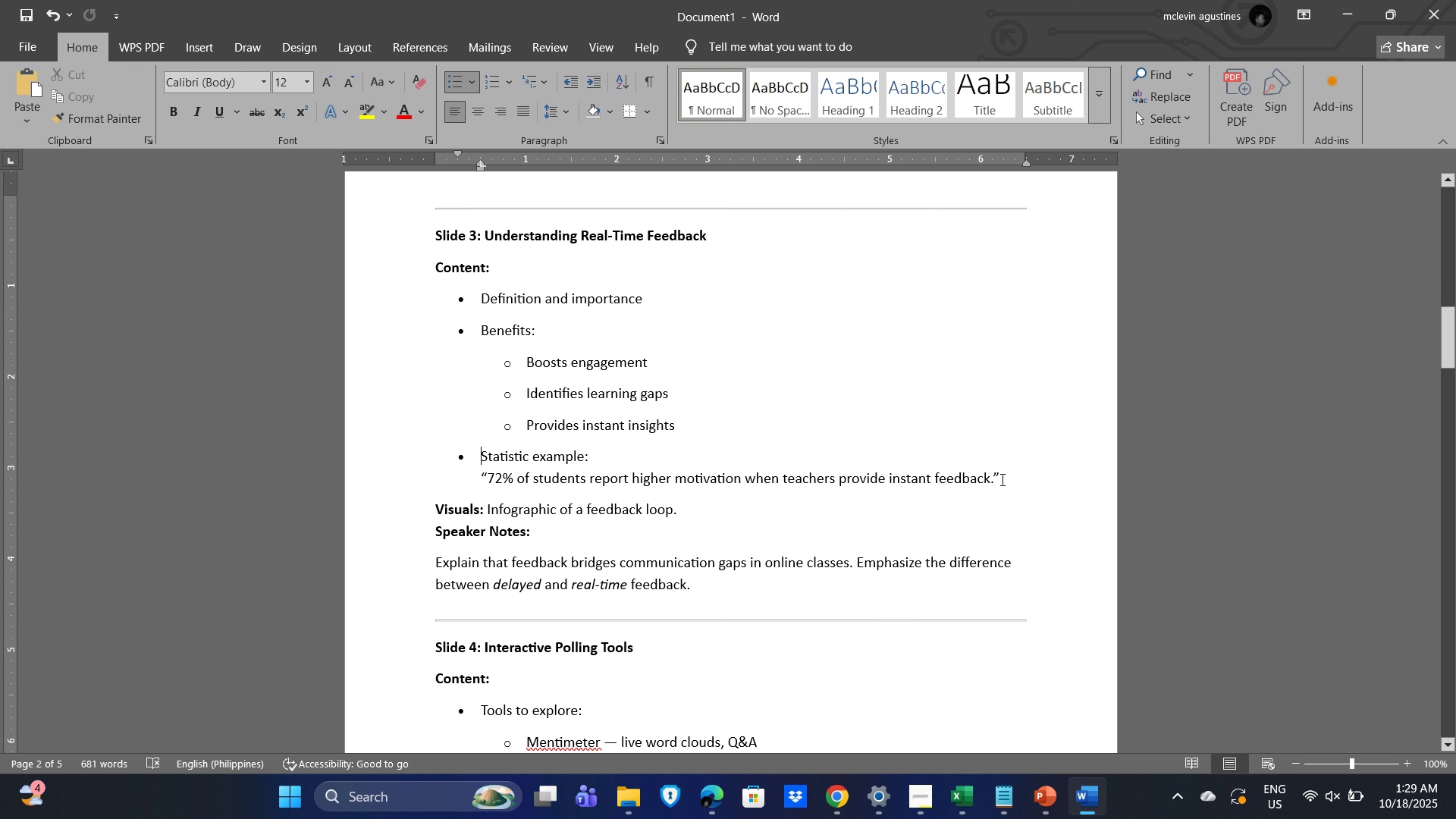 
left_click_drag(start_coordinate=[1012, 478], to_coordinate=[454, 309])
 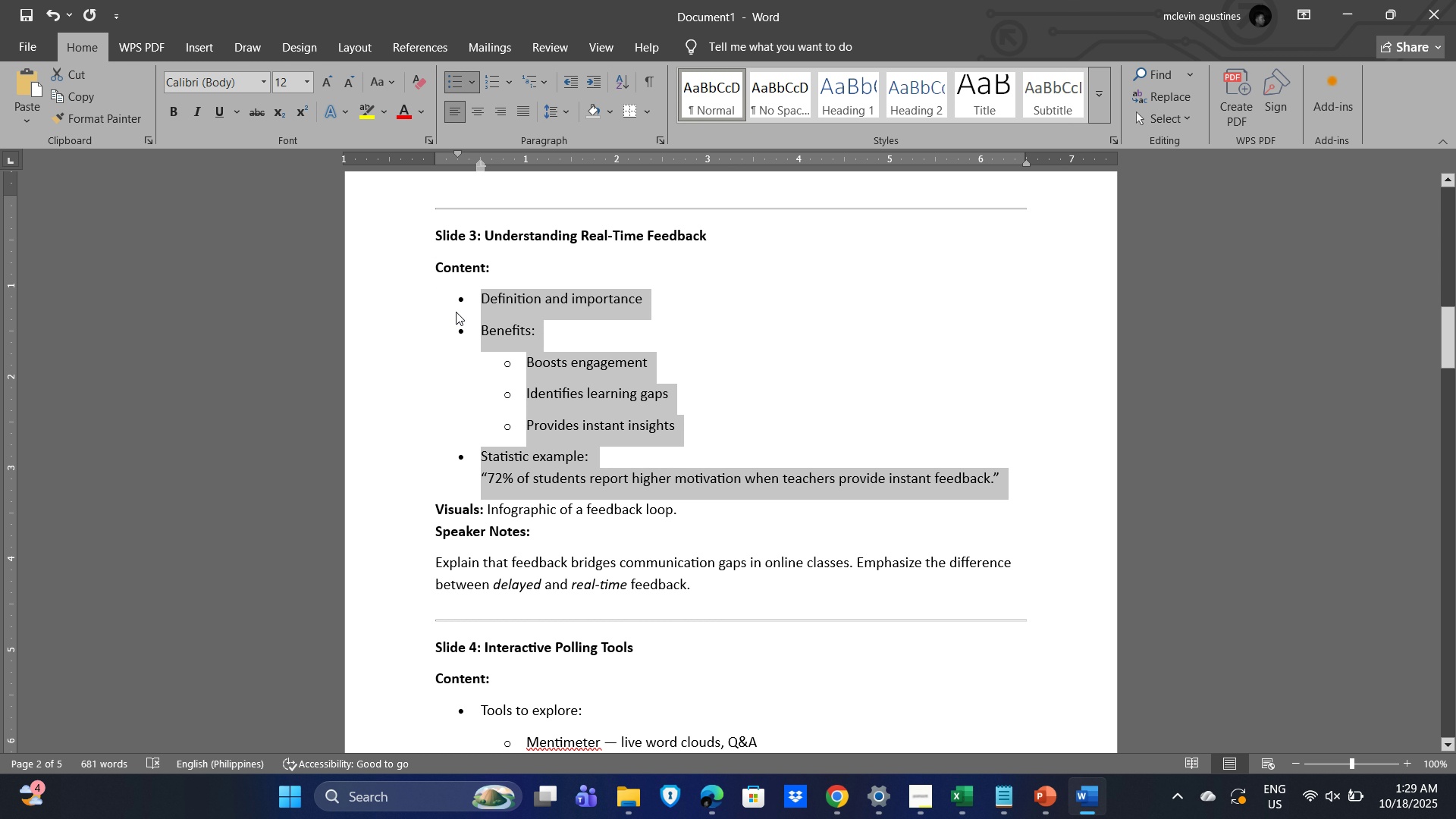 
key(Control+C)
 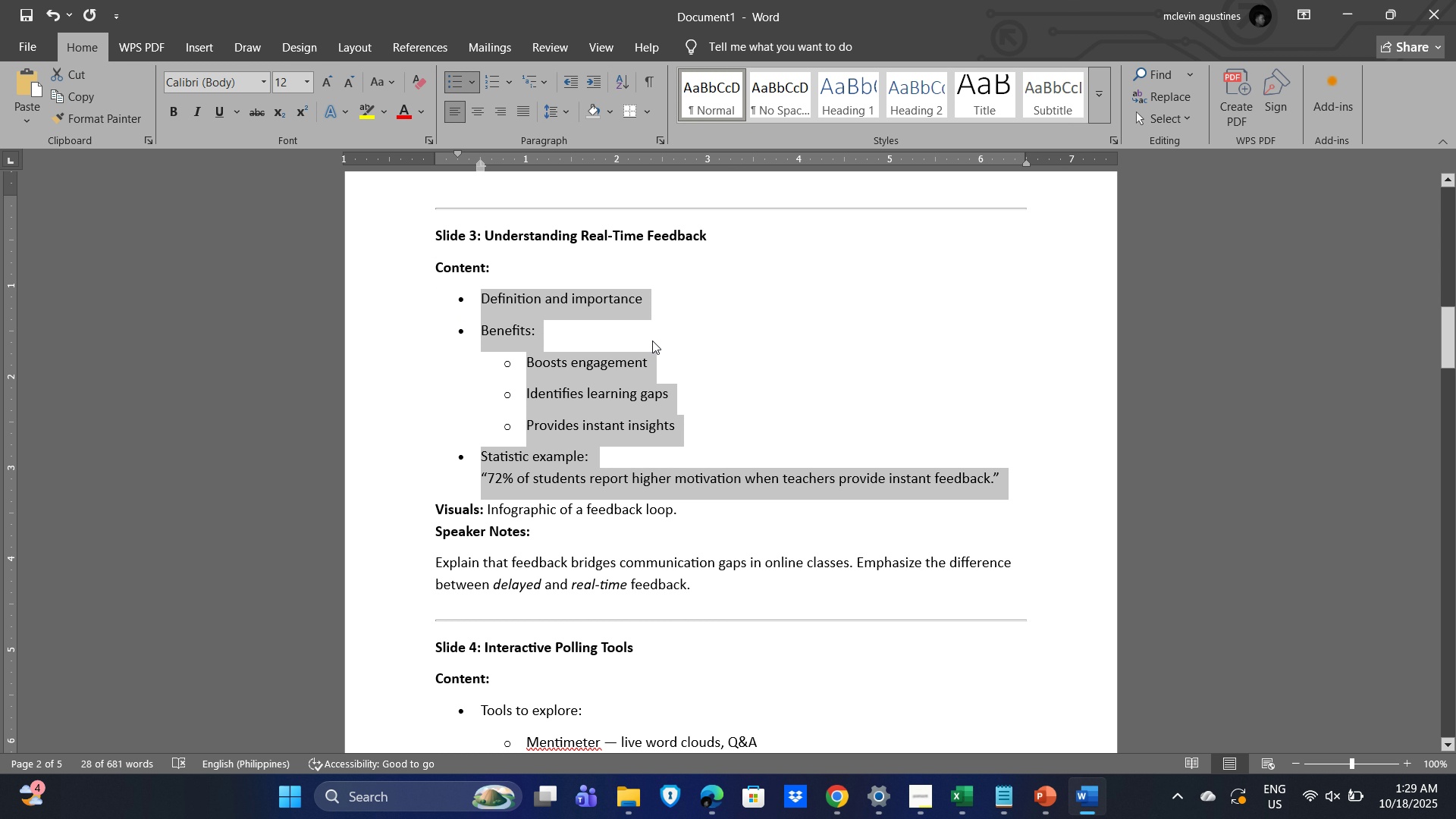 
key(Alt+AltLeft)
 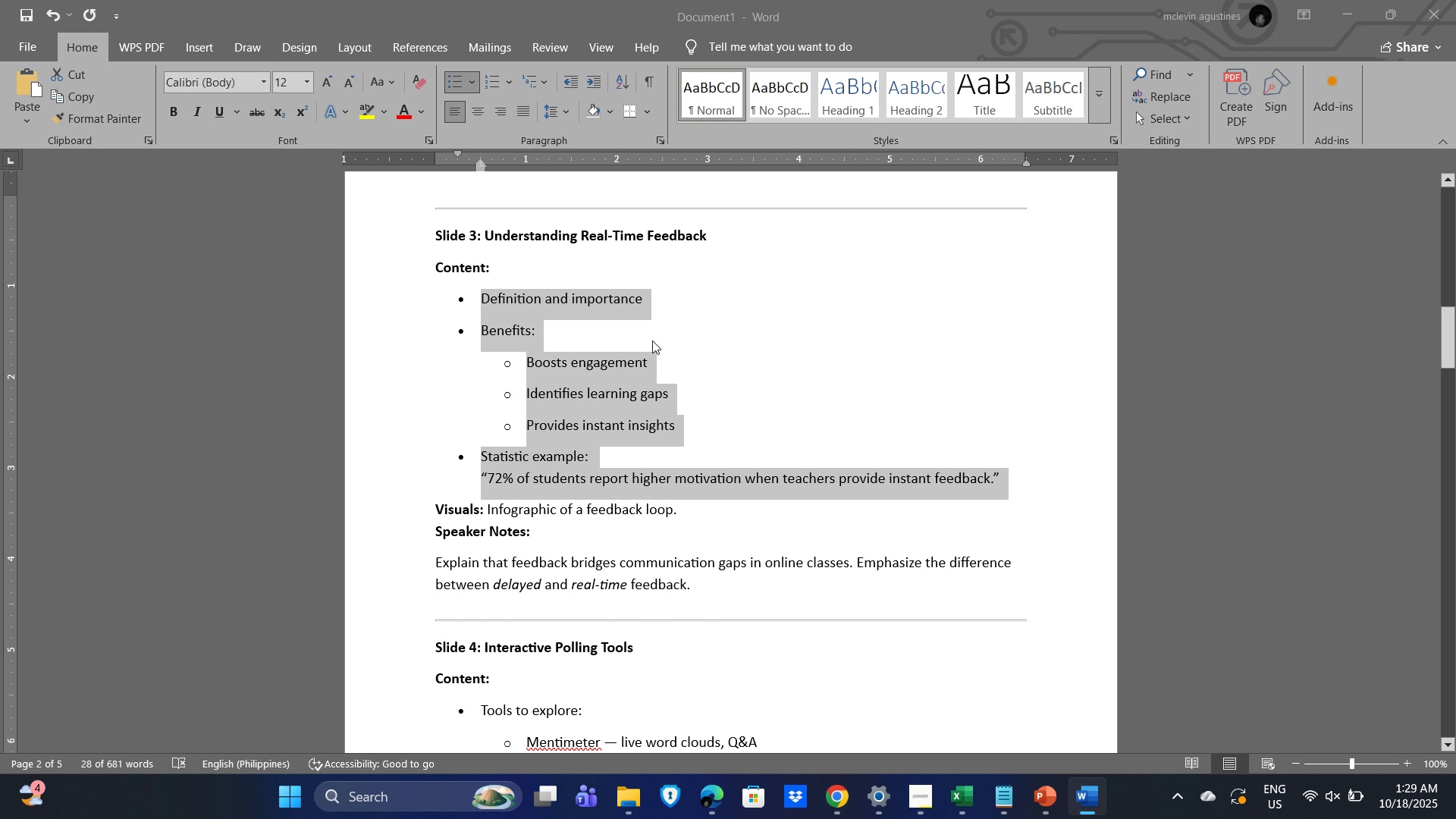 
key(Alt+Tab)
 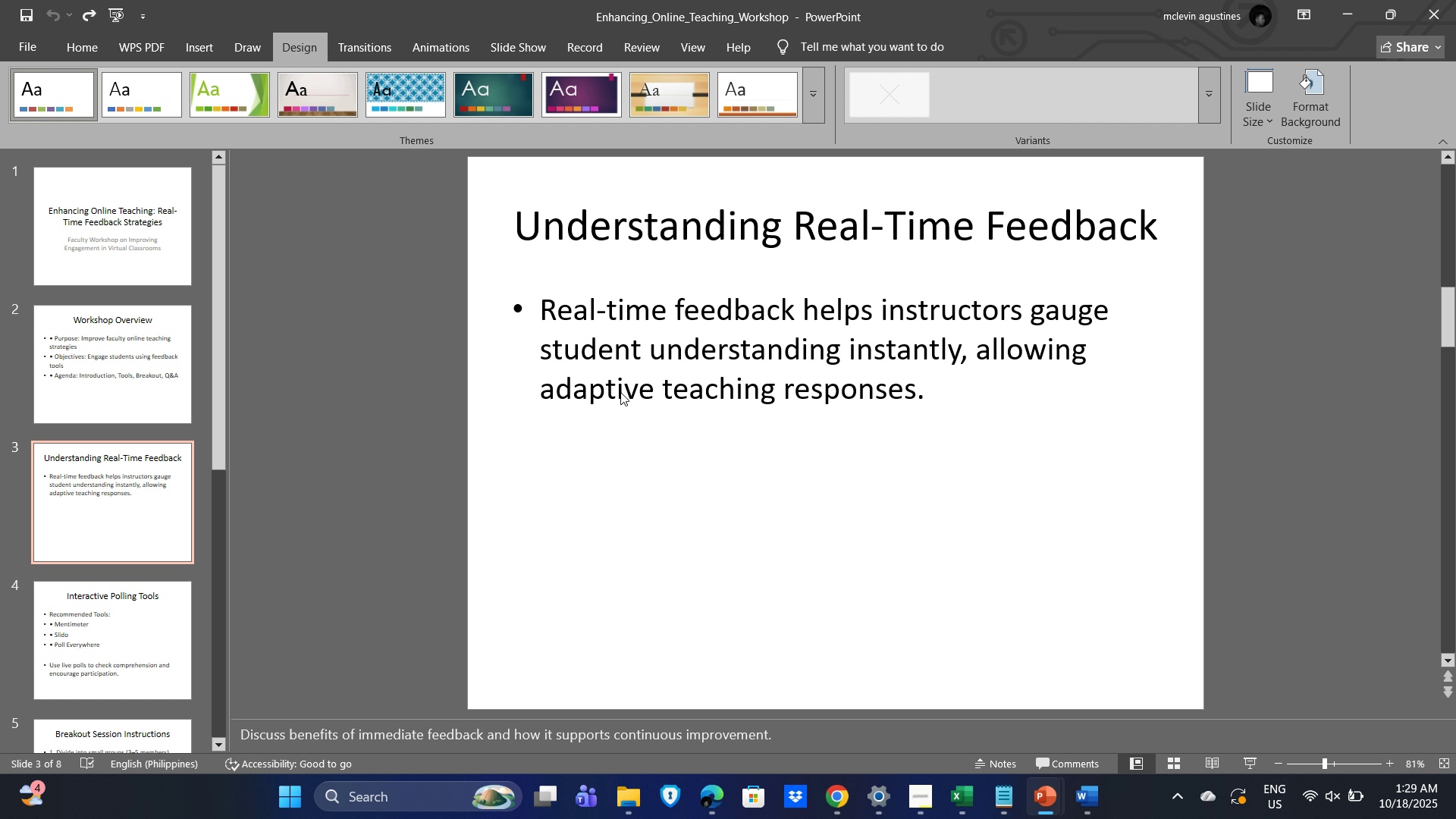 
key(Alt+AltLeft)
 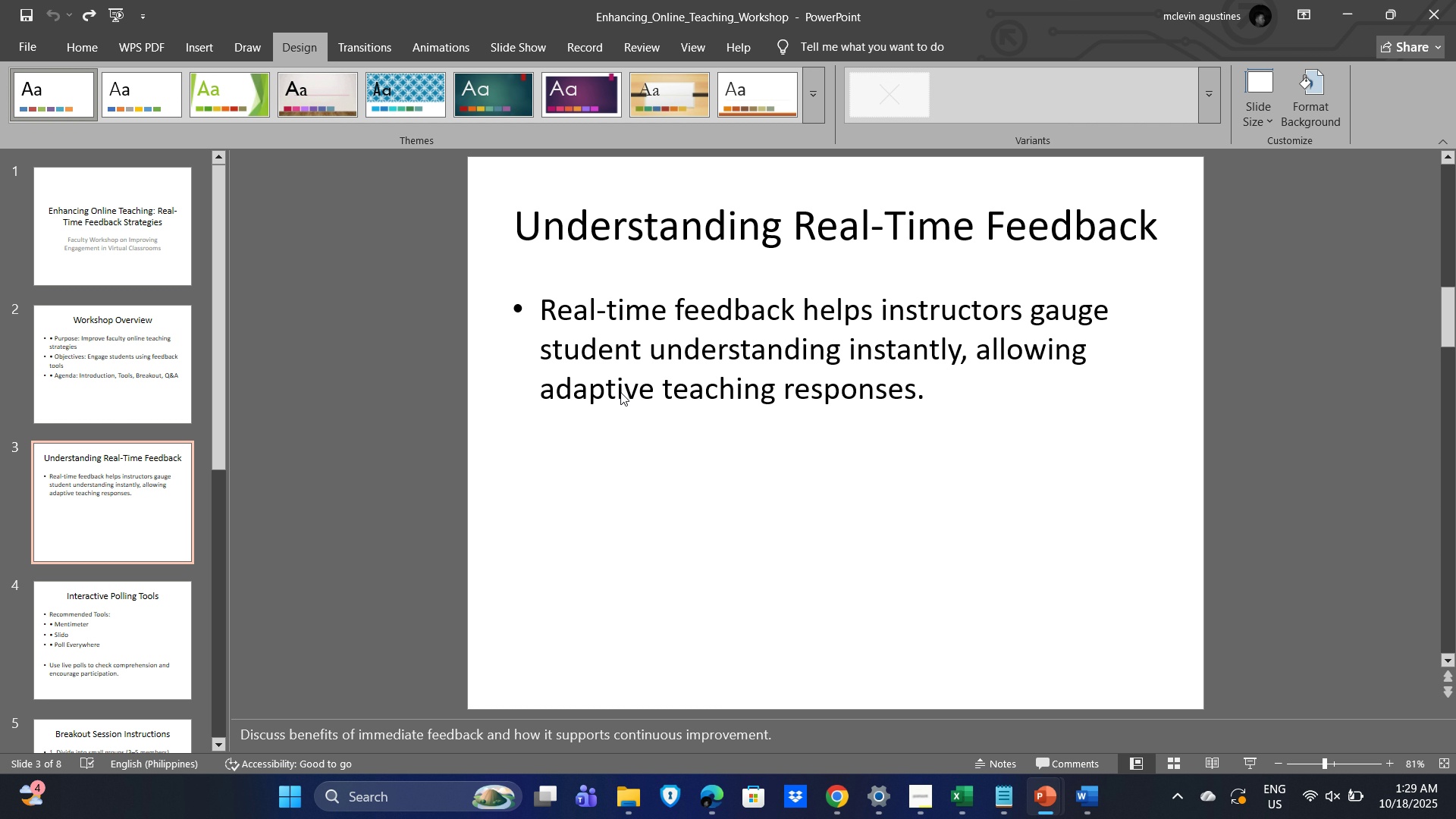 
key(Alt+Tab)
 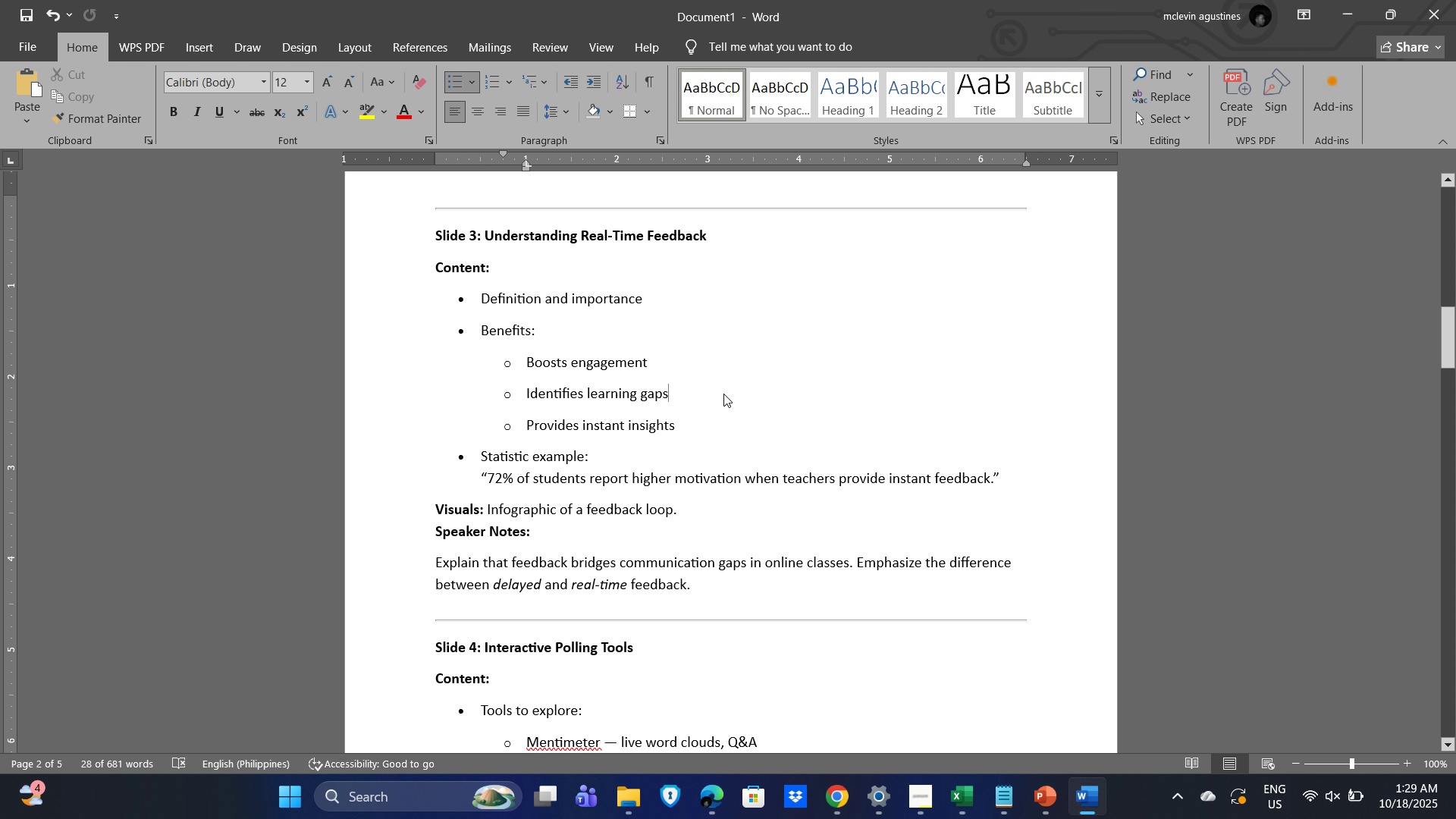 
left_click([723, 394])
 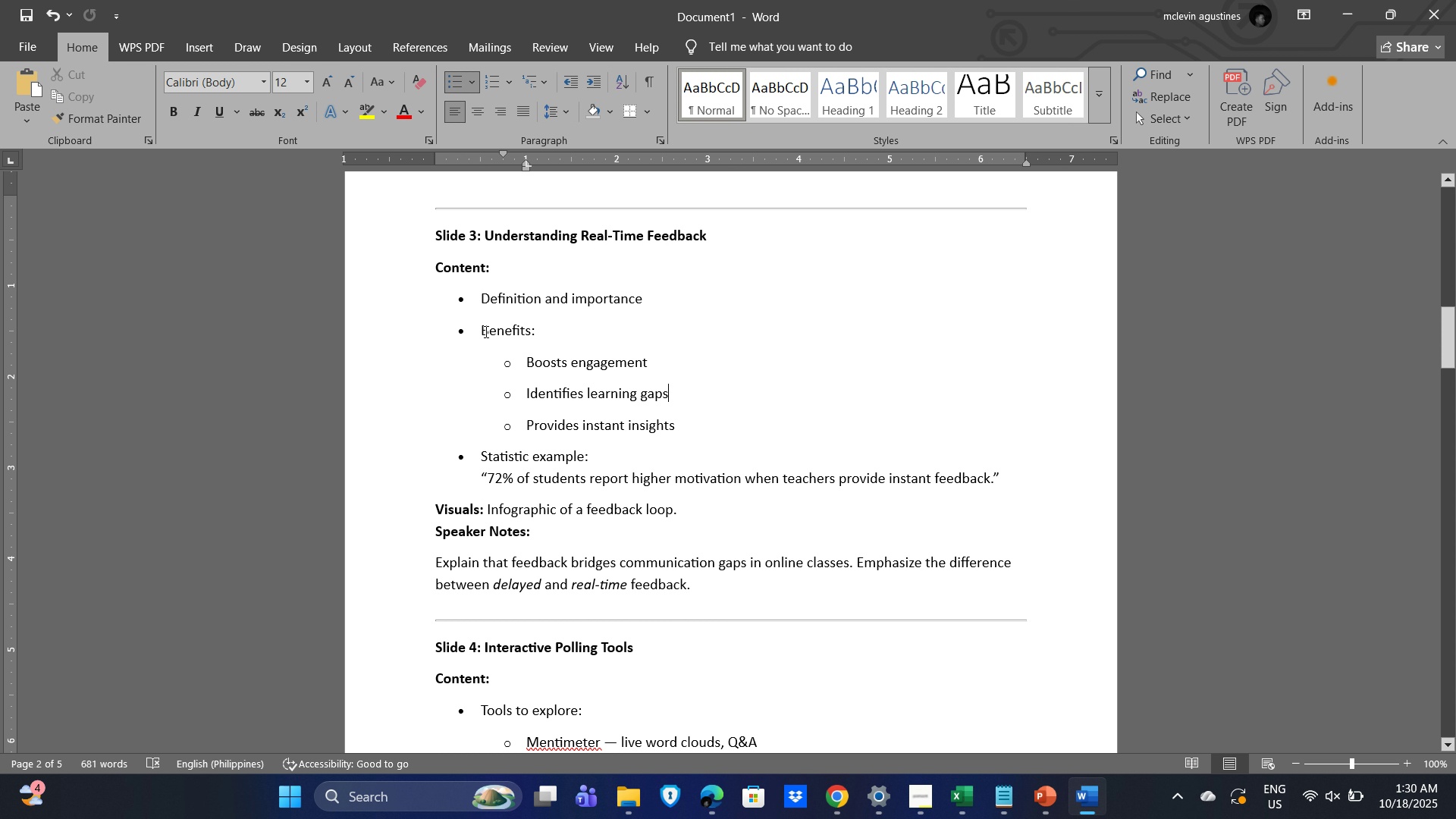 
left_click_drag(start_coordinate=[482, 329], to_coordinate=[1020, 487])
 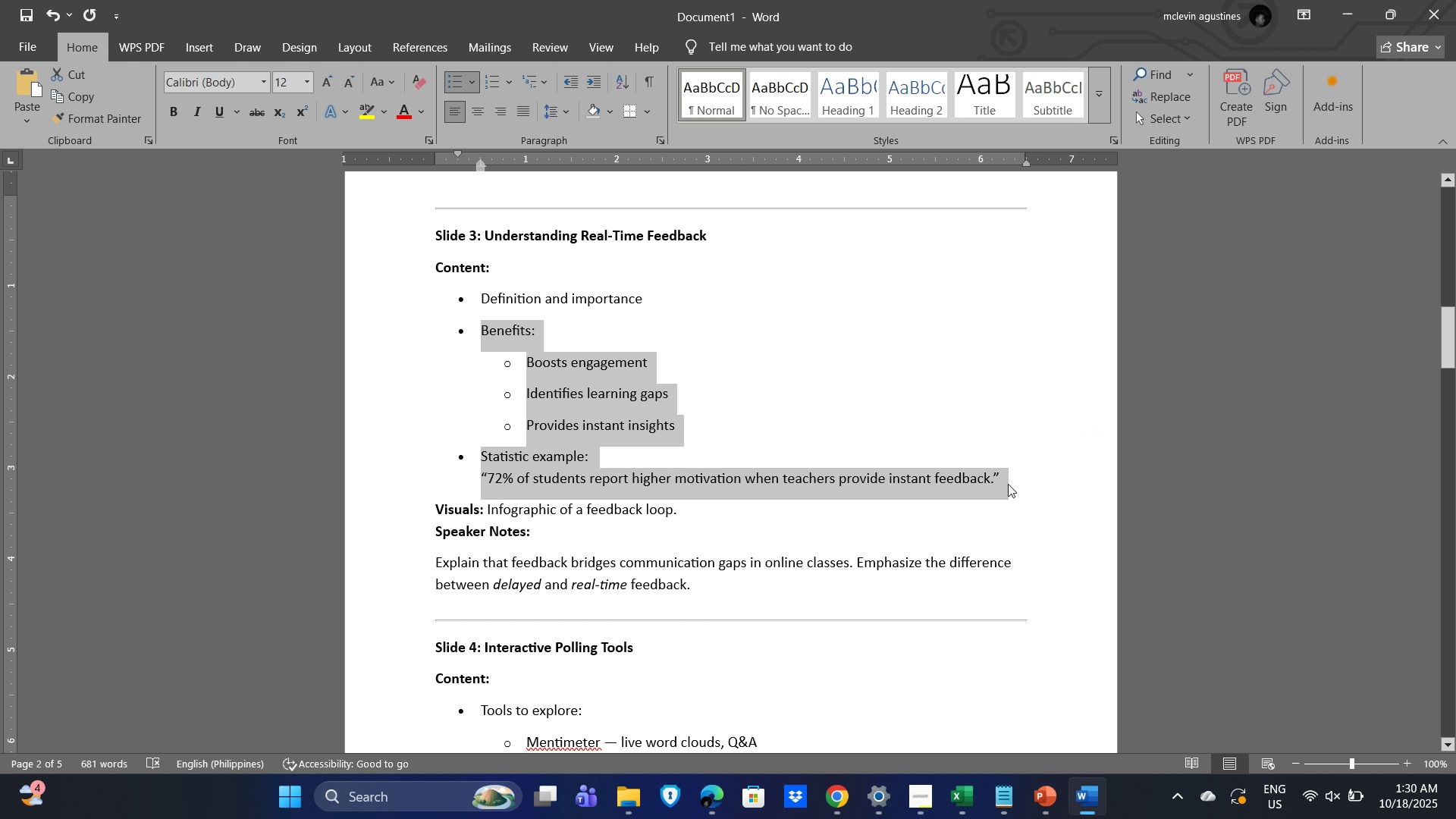 
key(Control+C)
 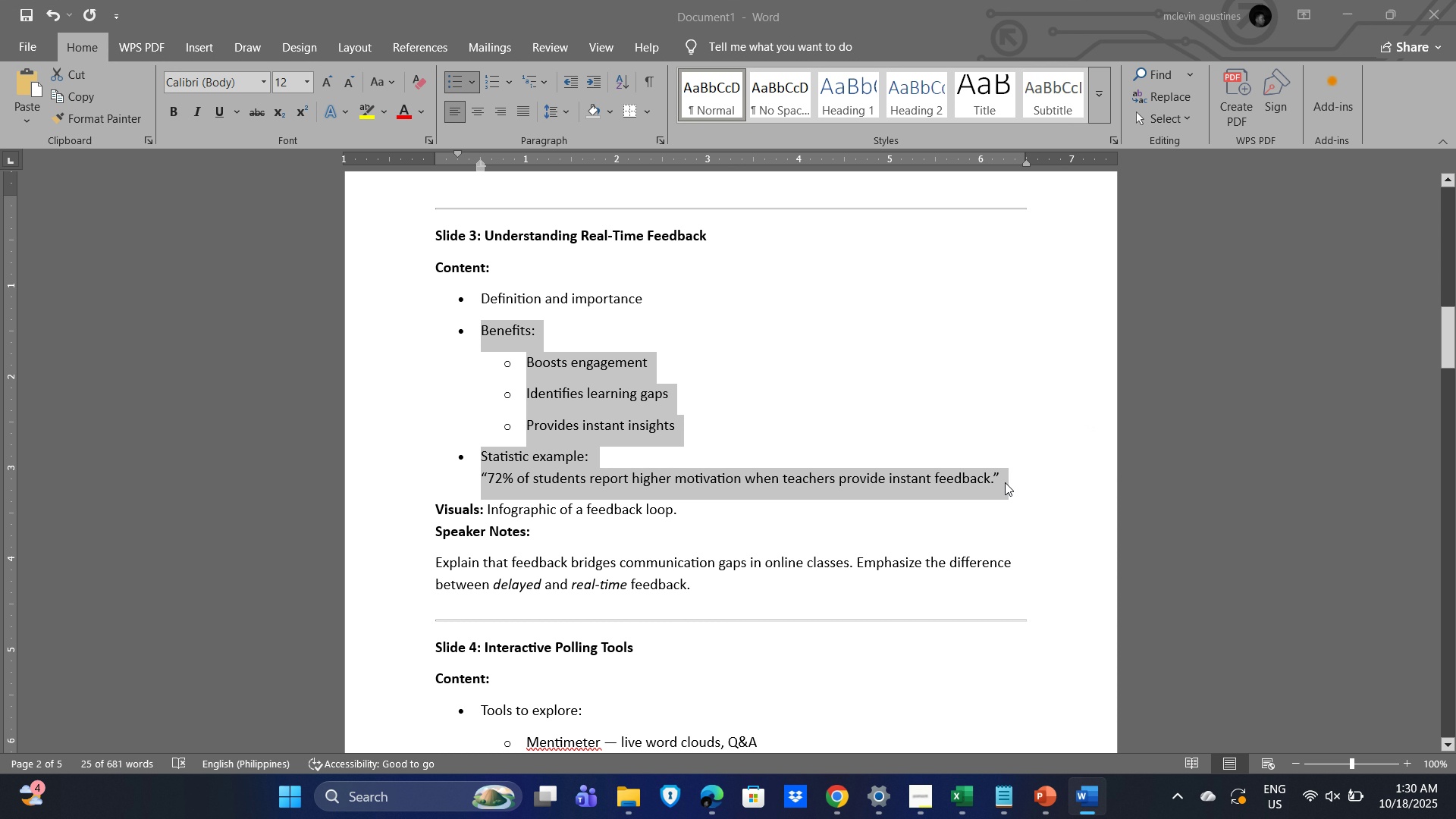 
key(Alt+Tab)
 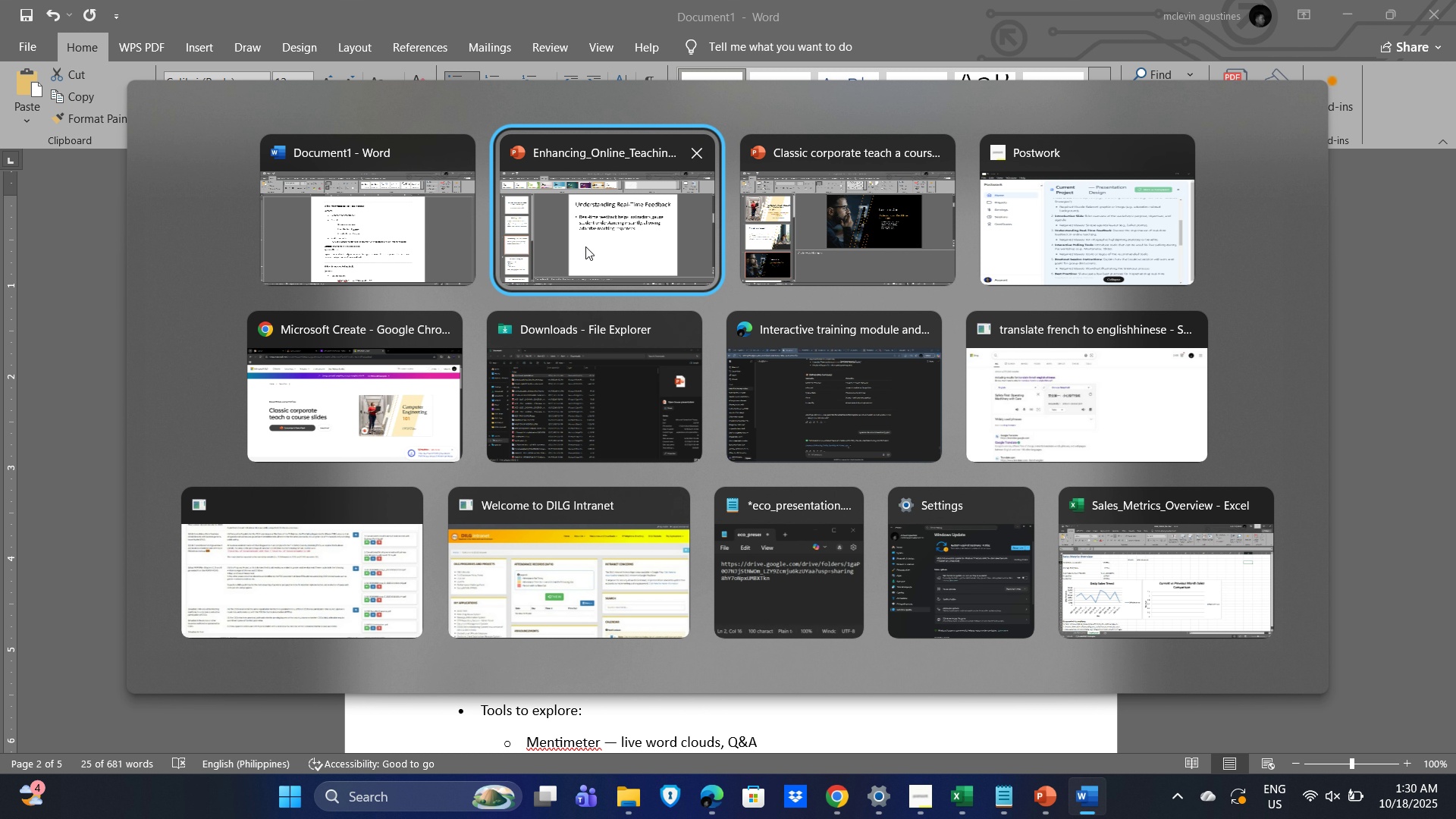 
left_click([611, 246])
 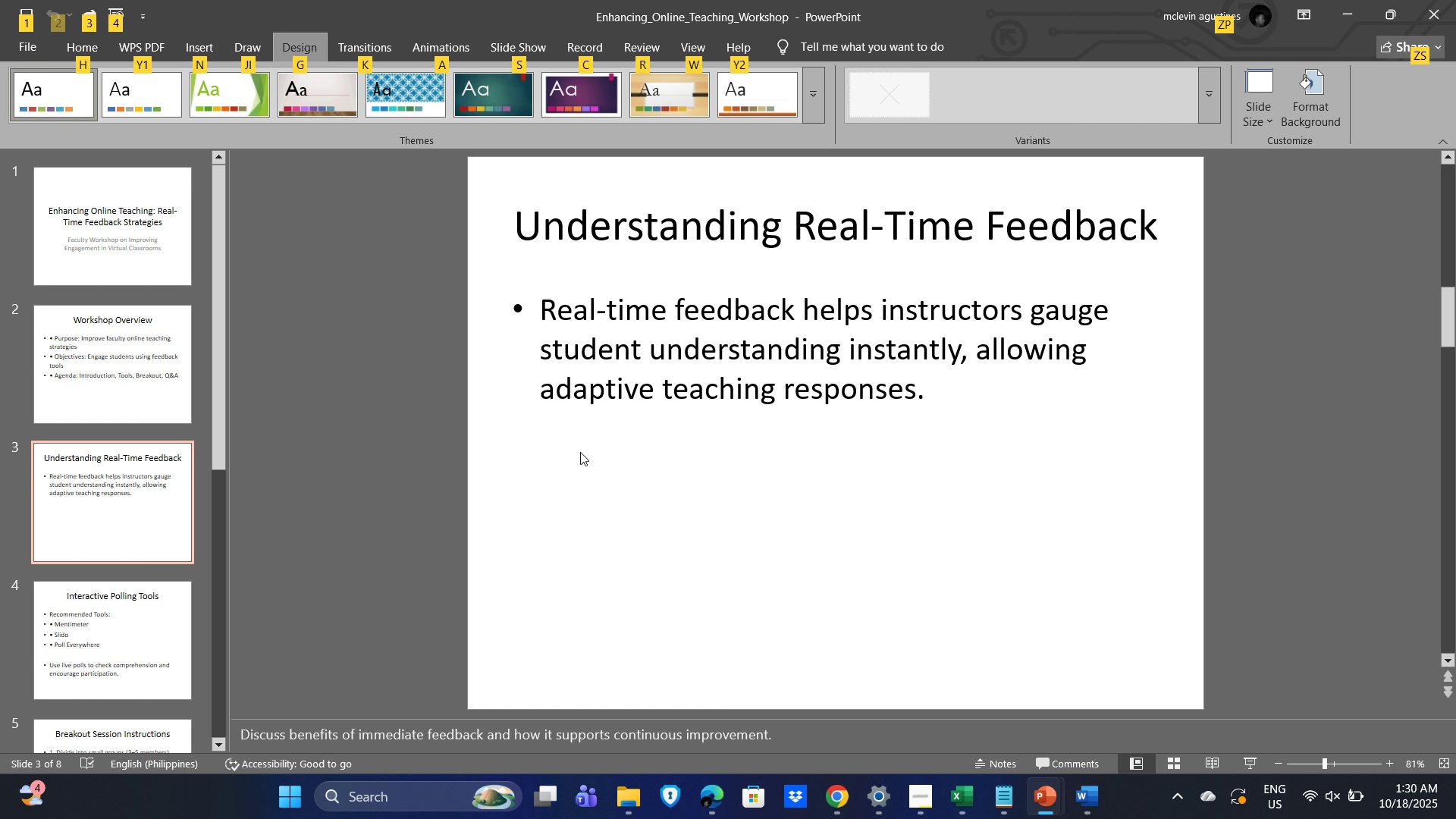 
left_click([580, 452])
 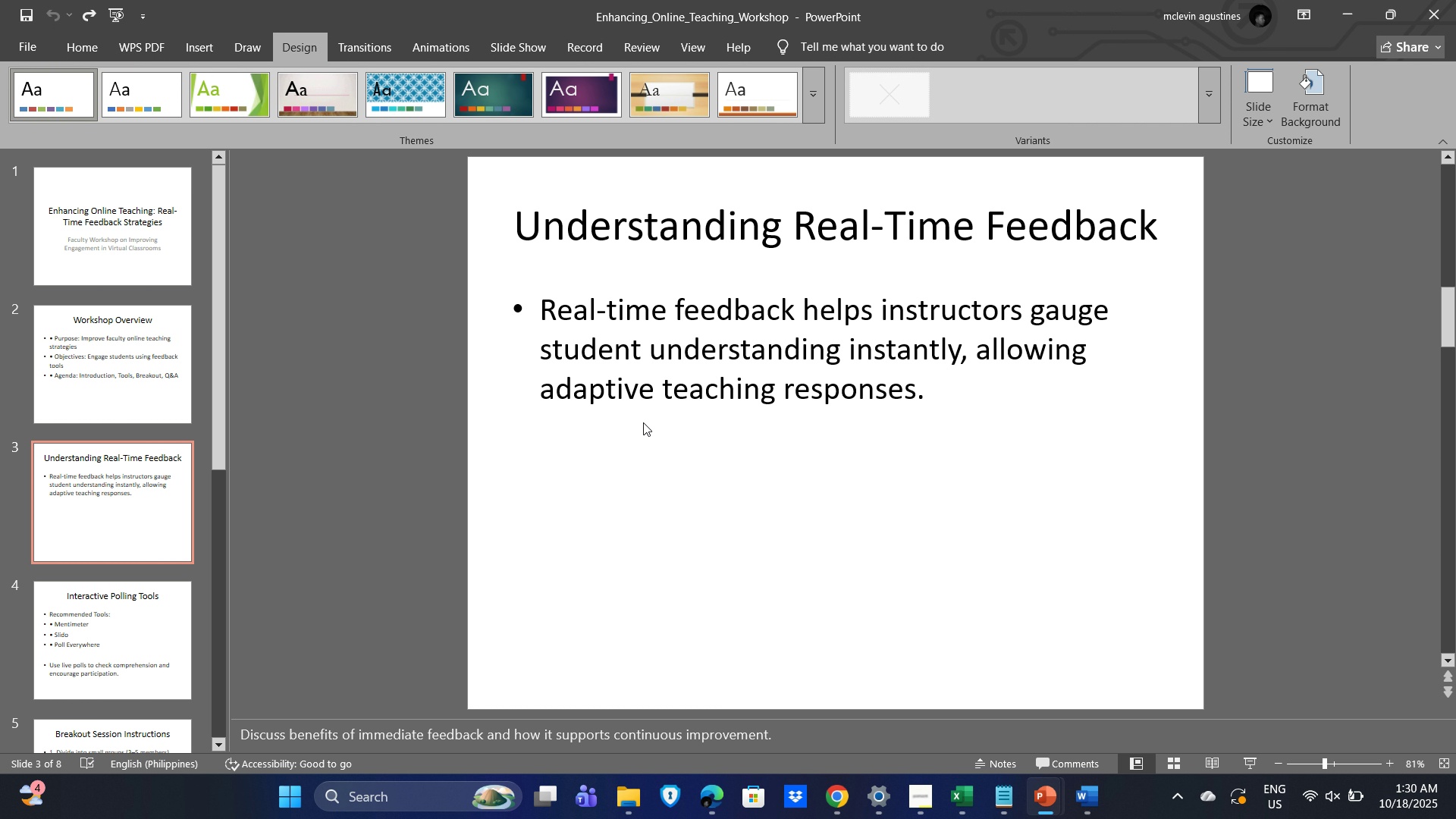 
key(Alt+Tab)
 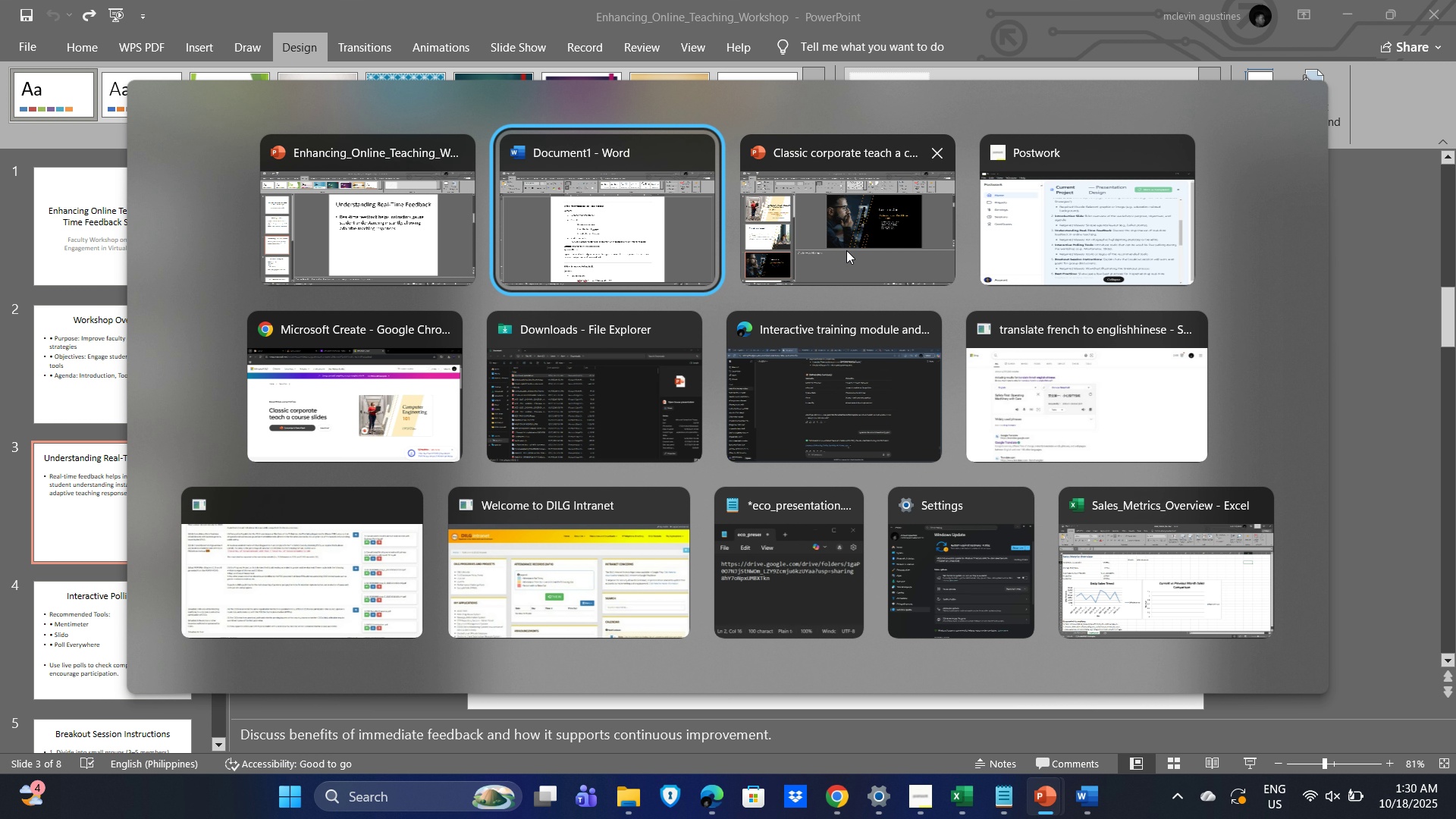 
left_click([846, 250])
 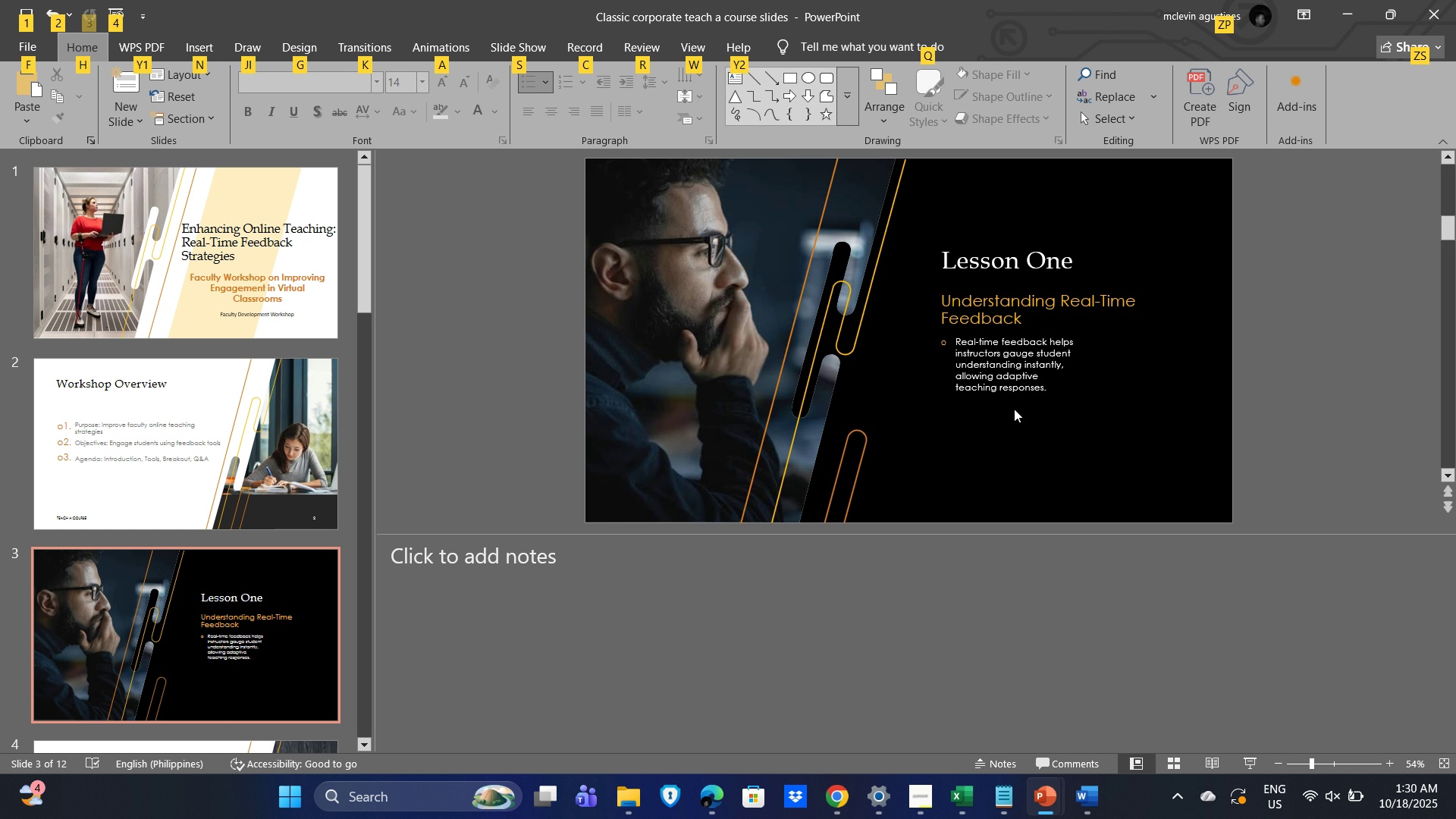 
left_click([1014, 409])
 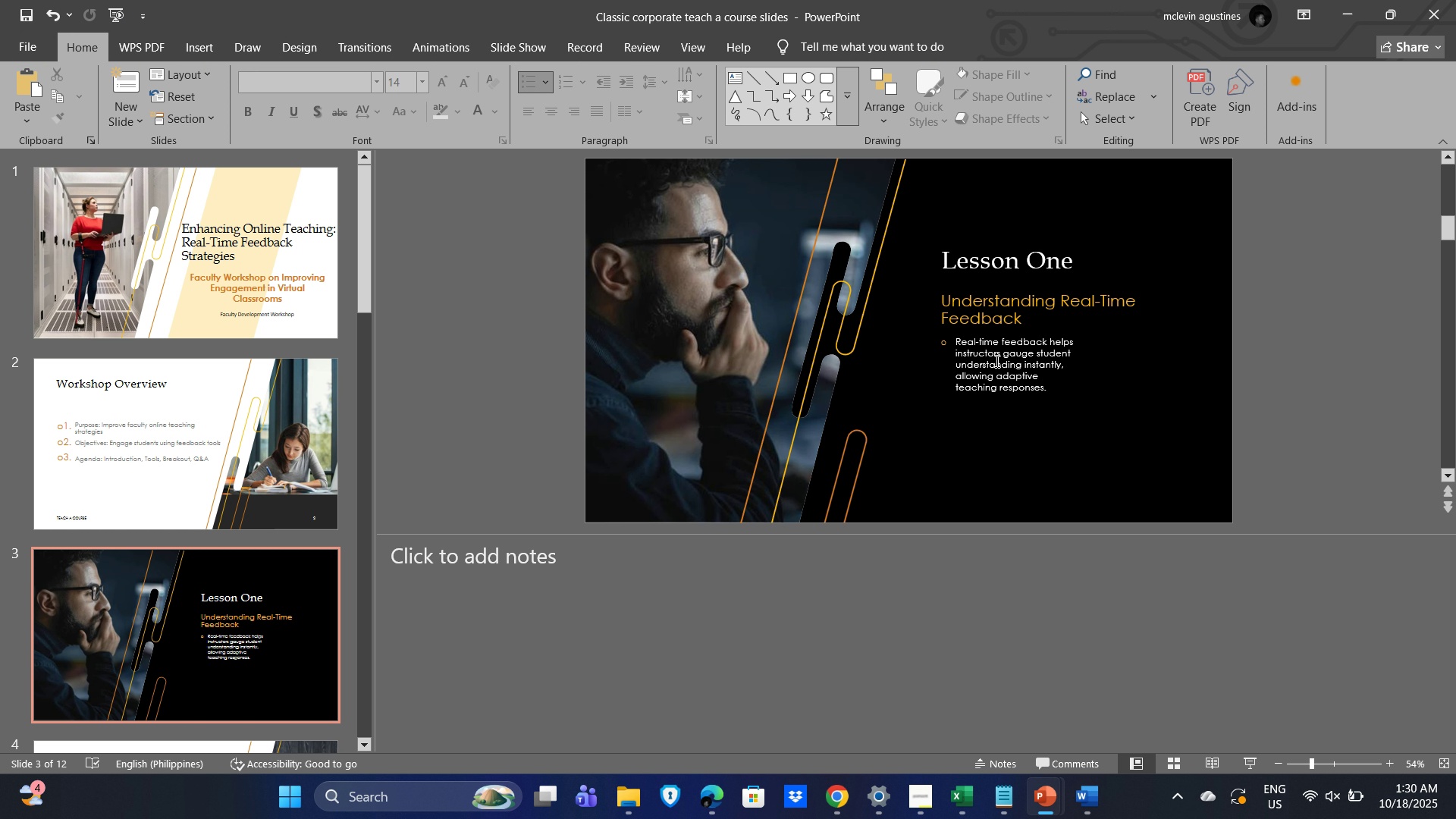 
left_click([996, 361])
 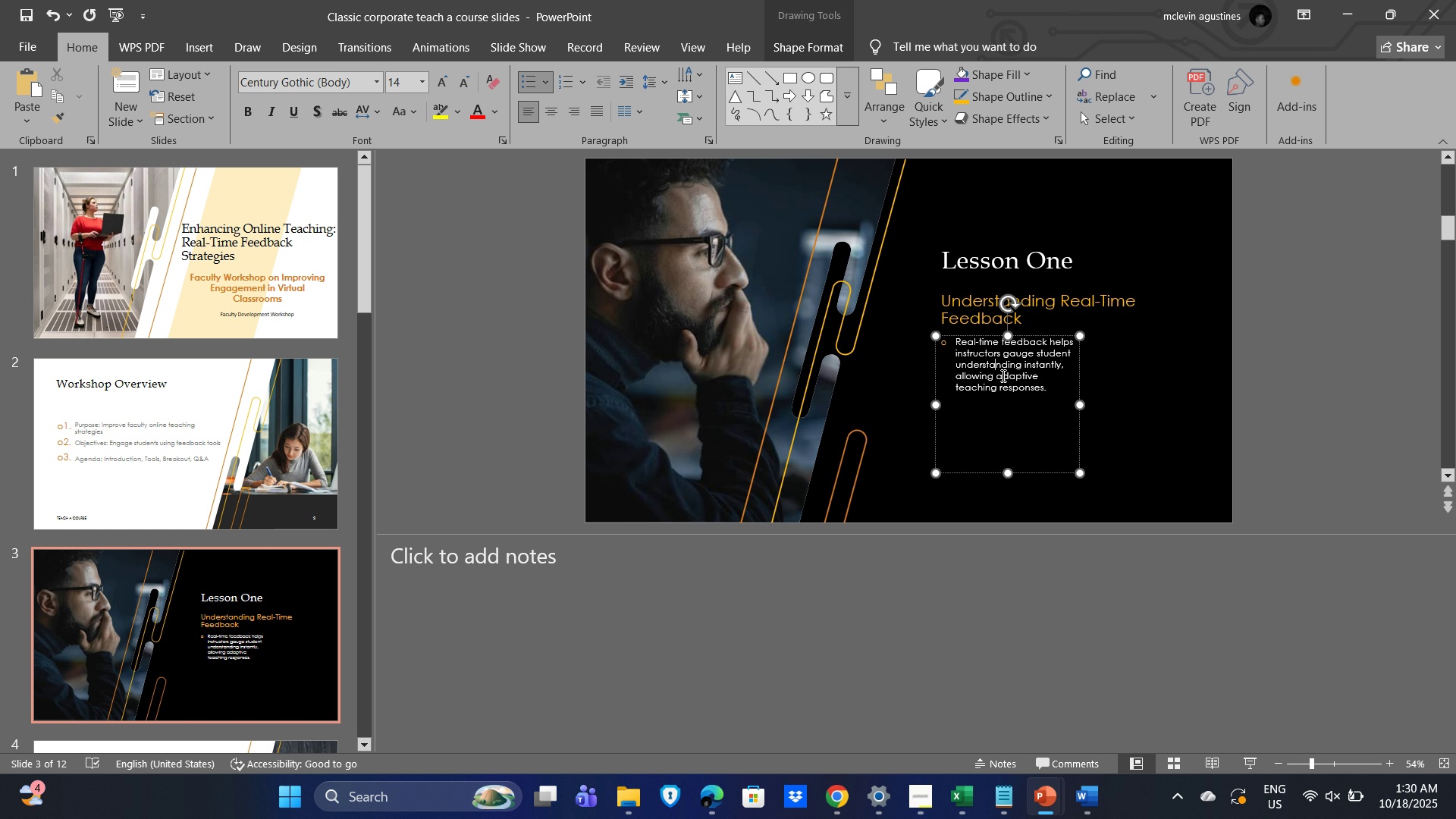 
wait(5.54)
 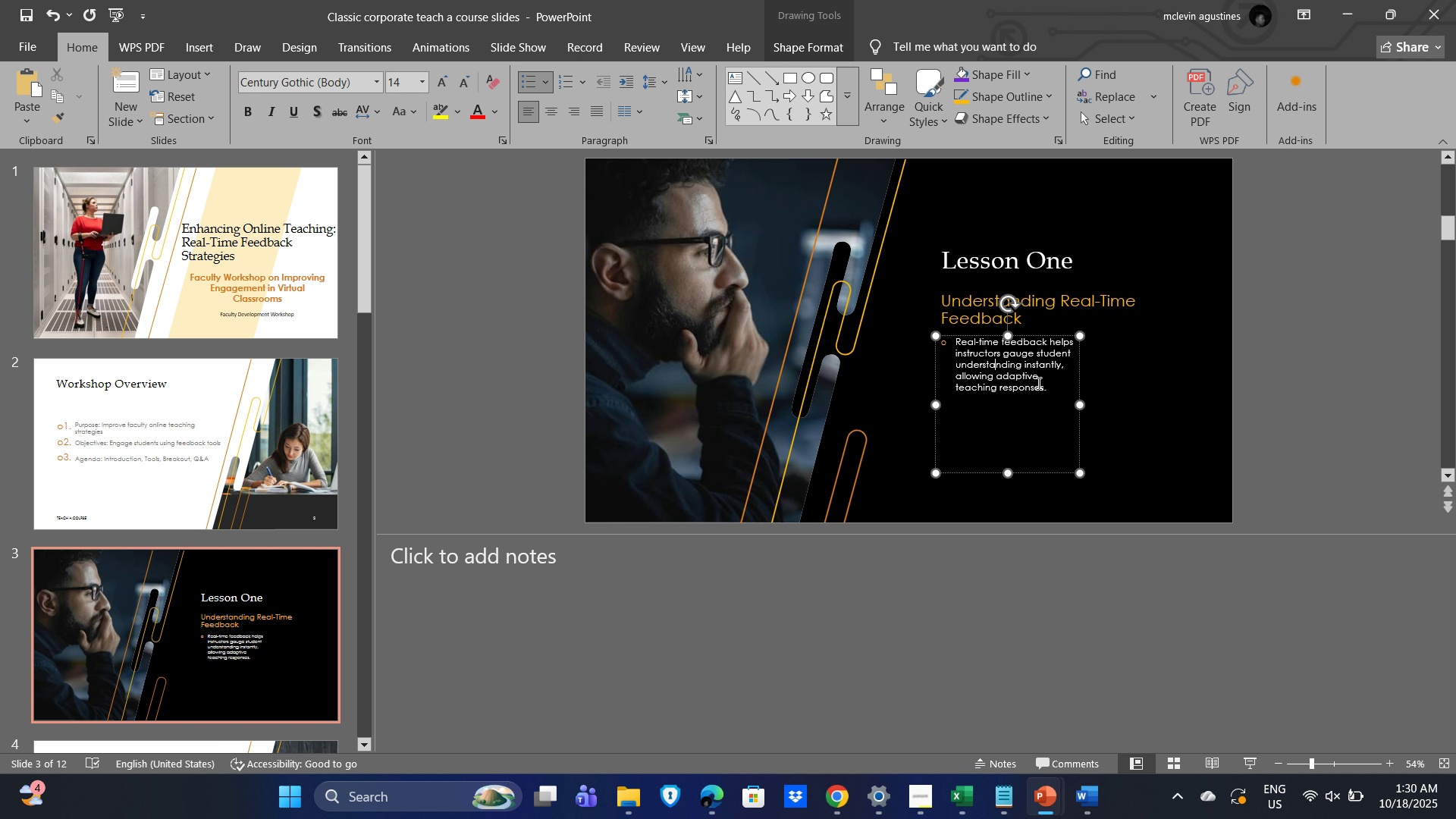 
left_click([1126, 359])
 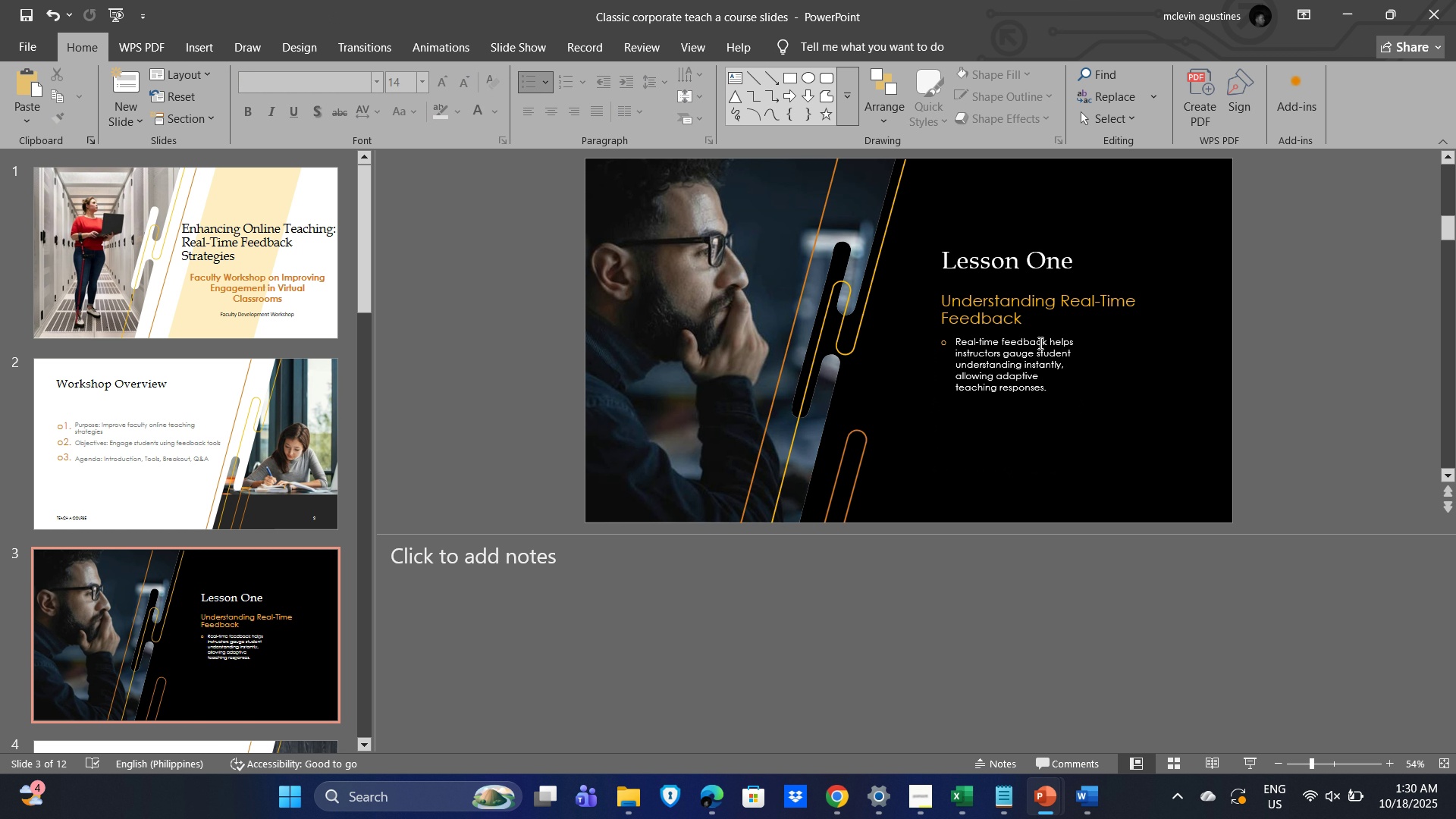 
key(Alt+AltLeft)
 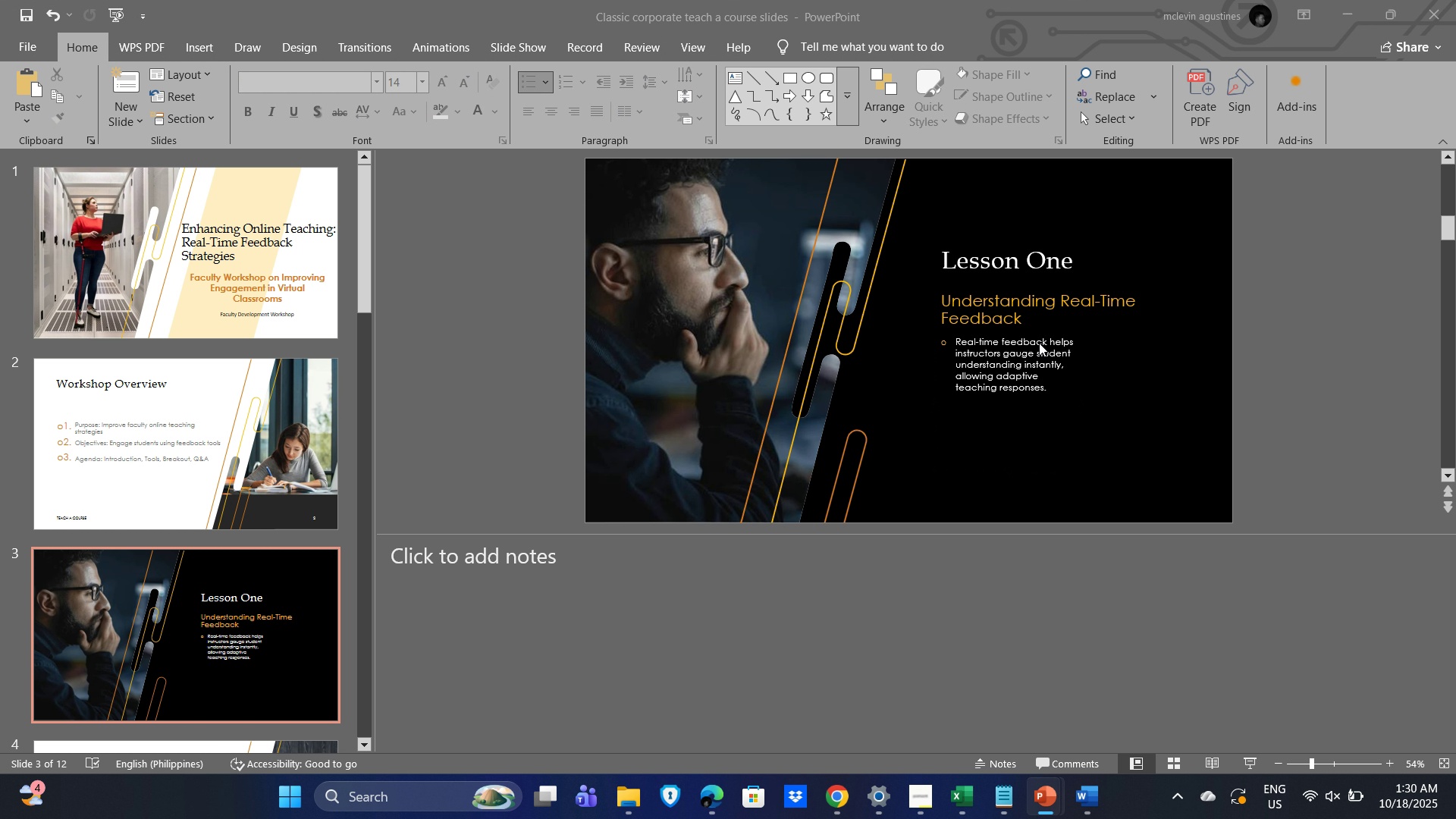 
key(Alt+Tab)
 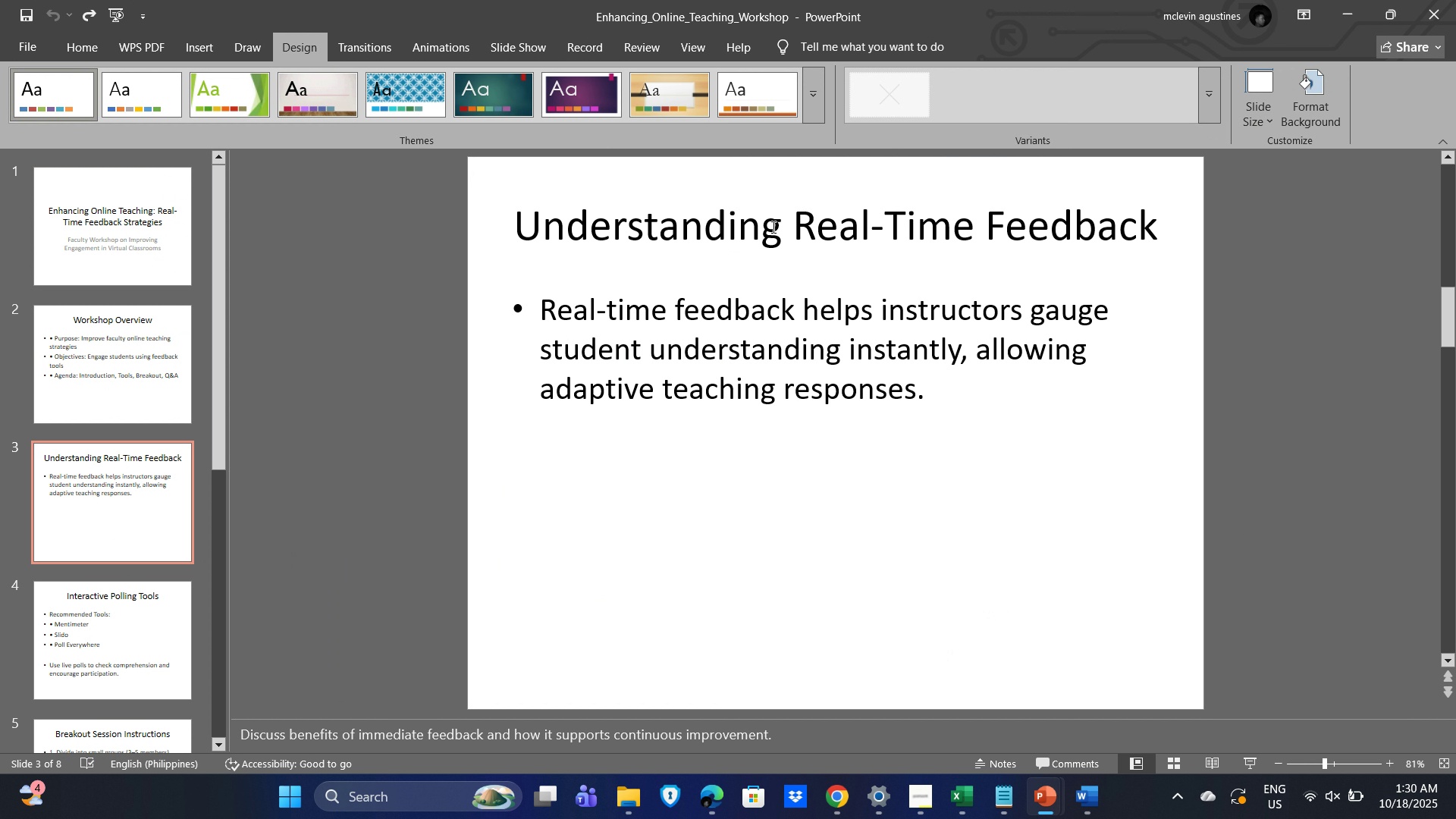 
left_click([777, 227])
 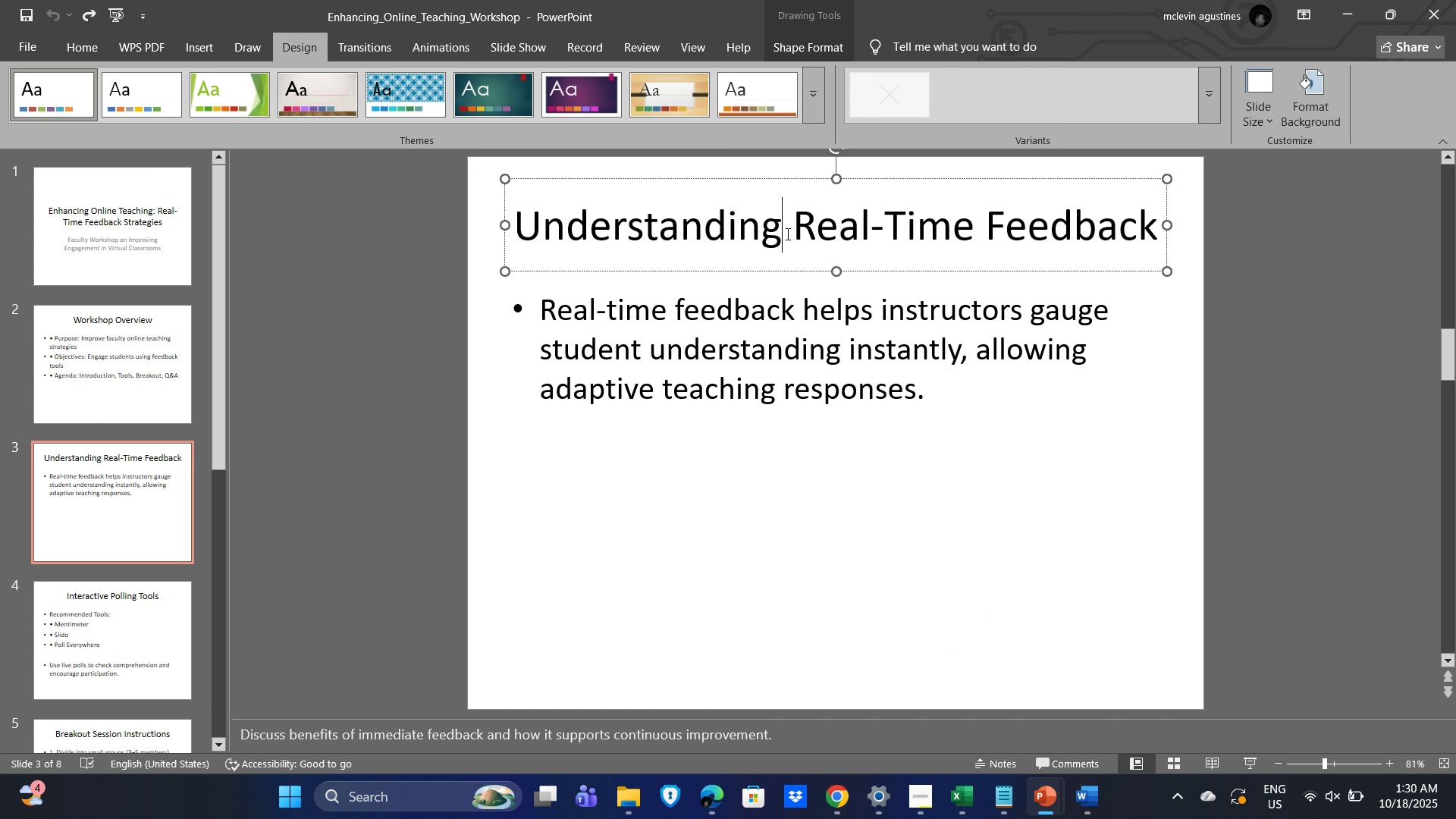 
key(Control+A)
 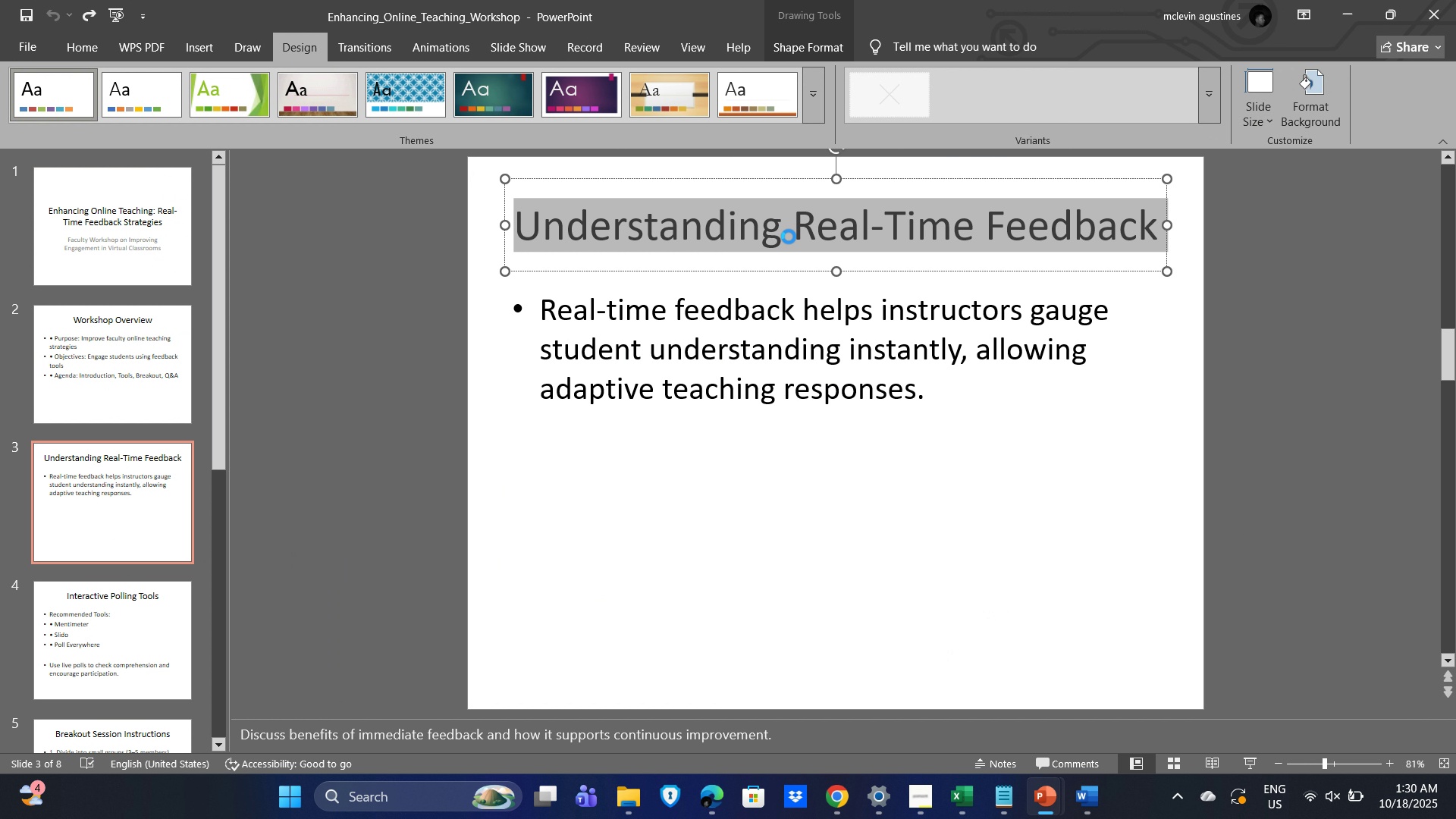 
key(Control+C)
 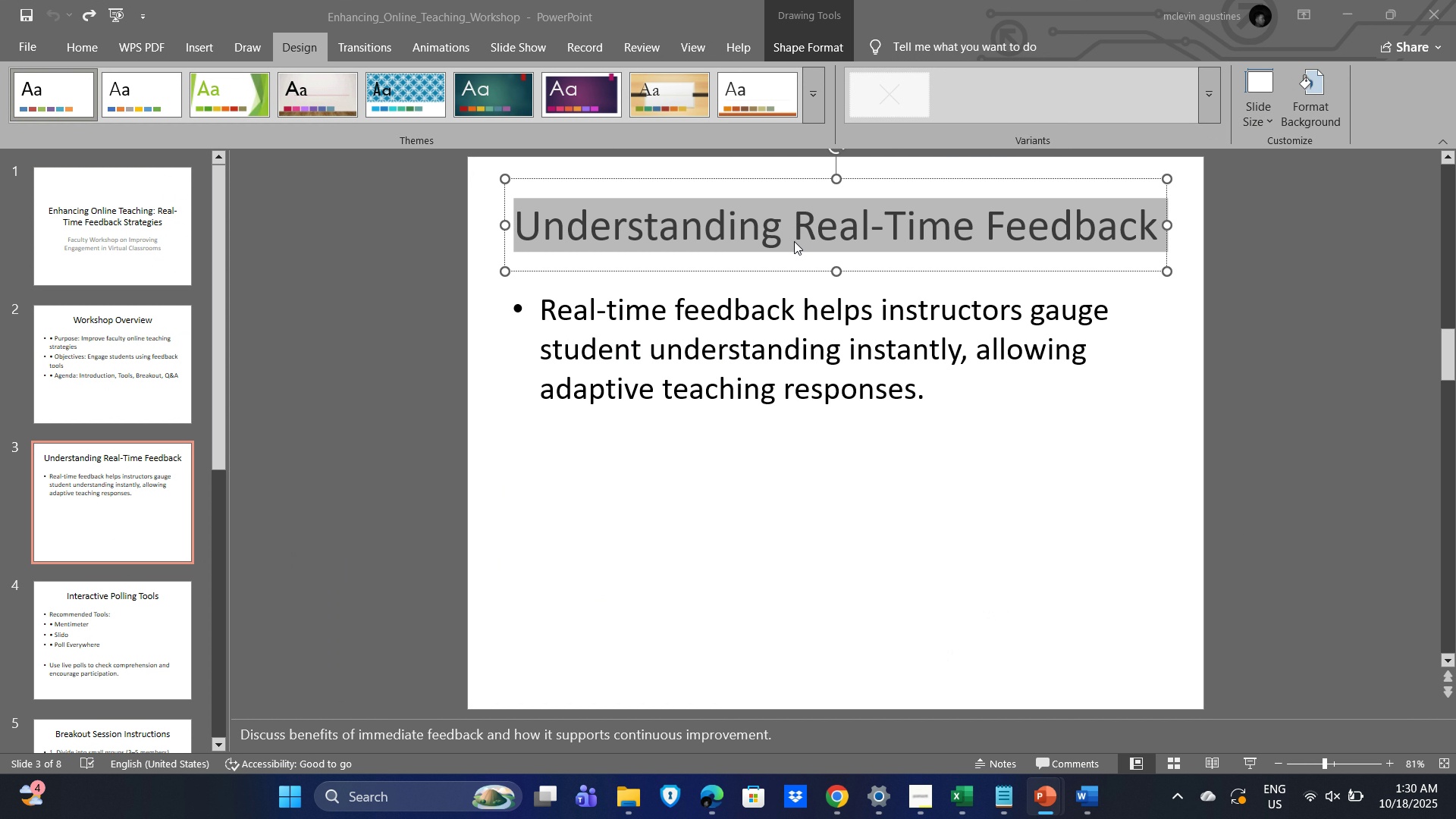 
key(Alt+Tab)
 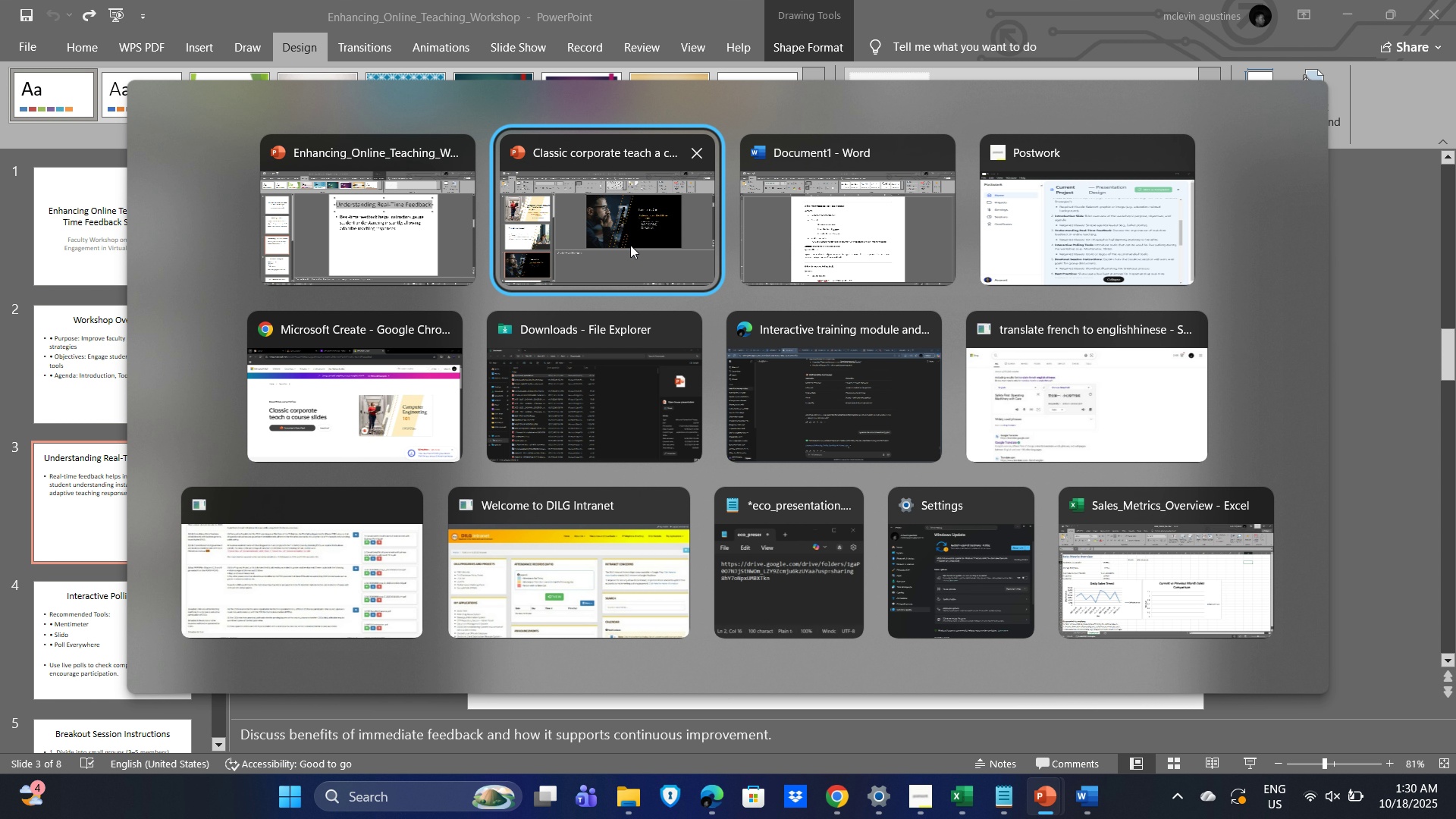 
left_click([630, 245])
 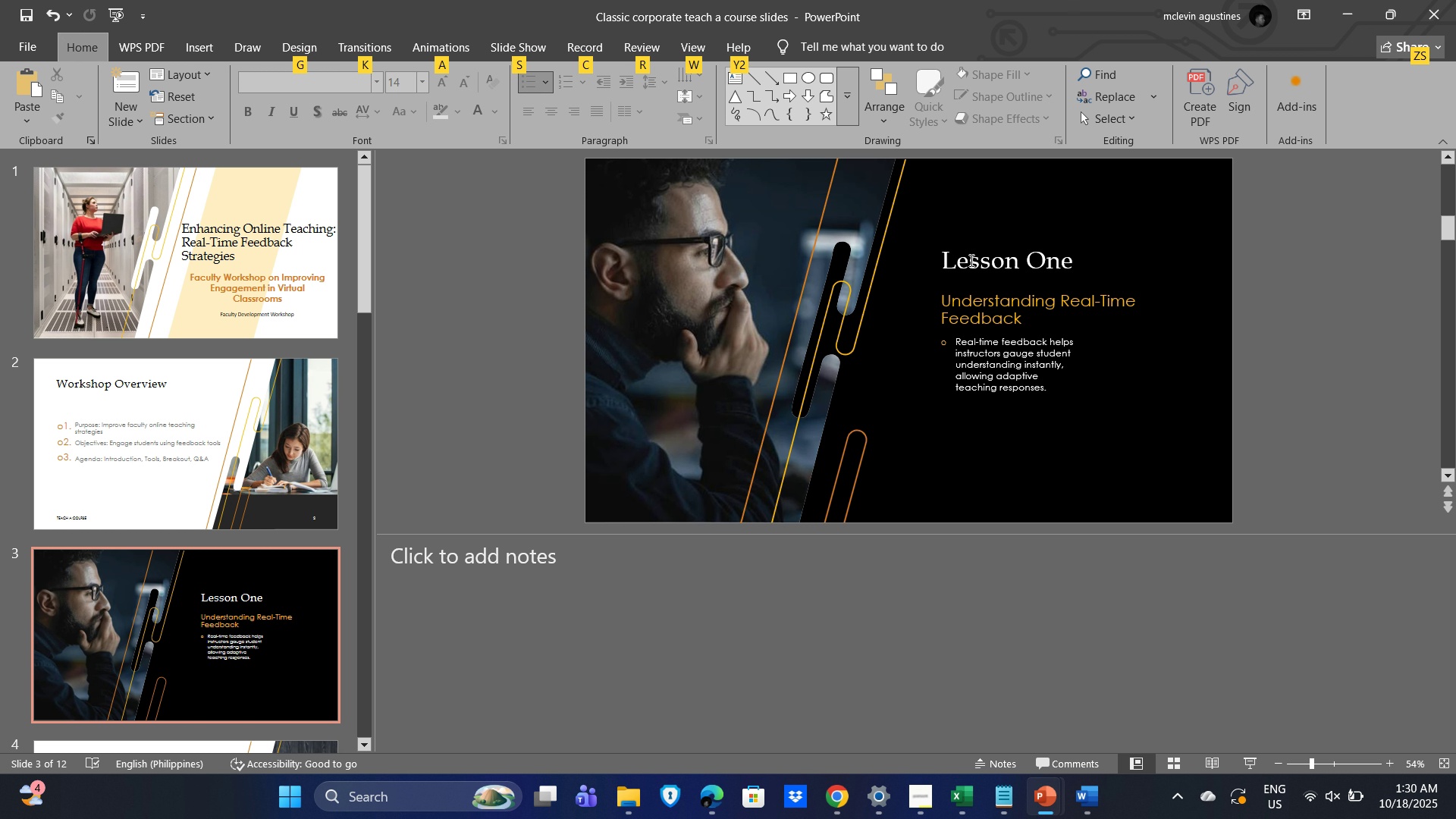 
left_click([970, 260])
 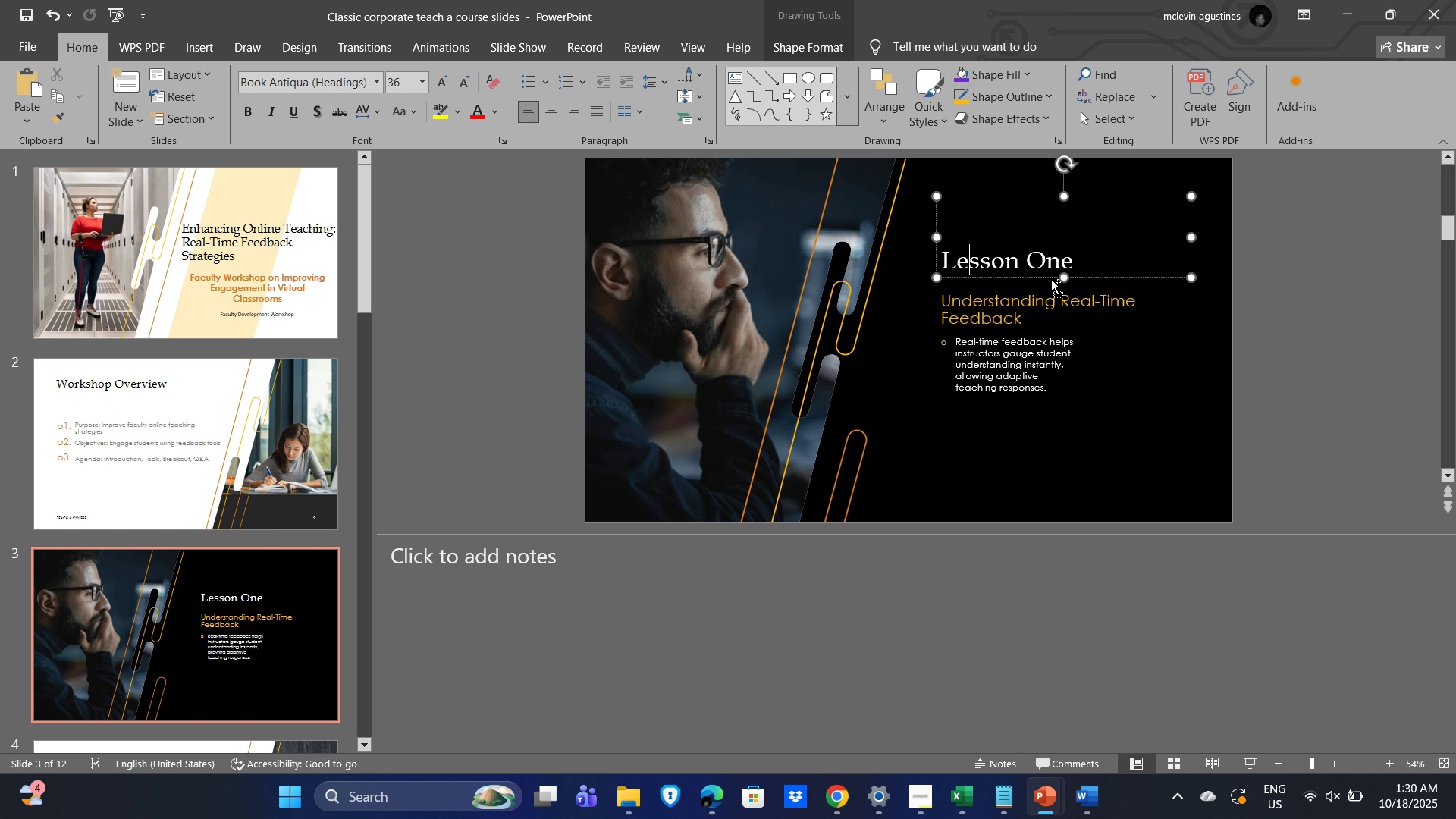 
key(Control+A)
 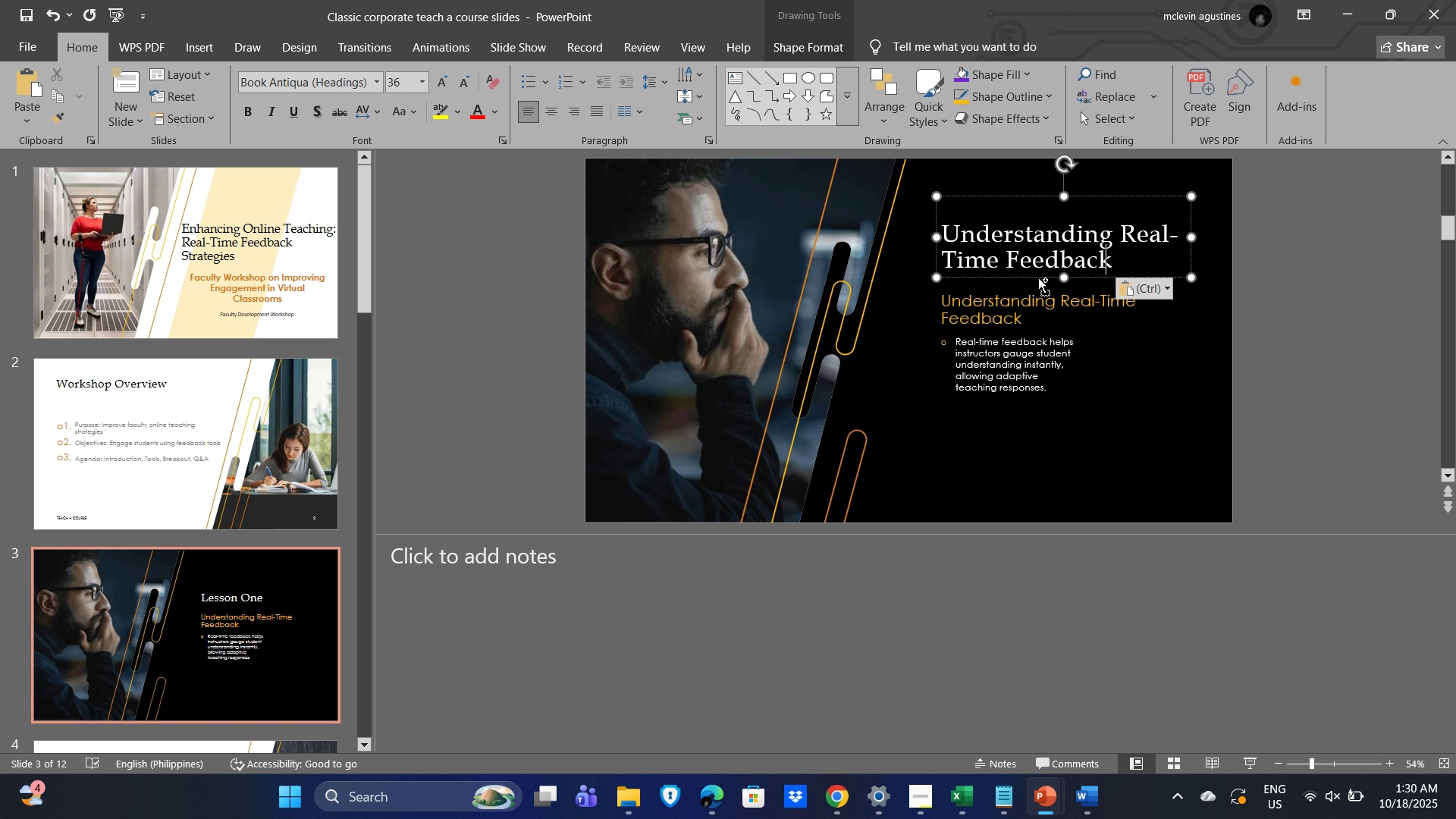 
key(Control+V)
 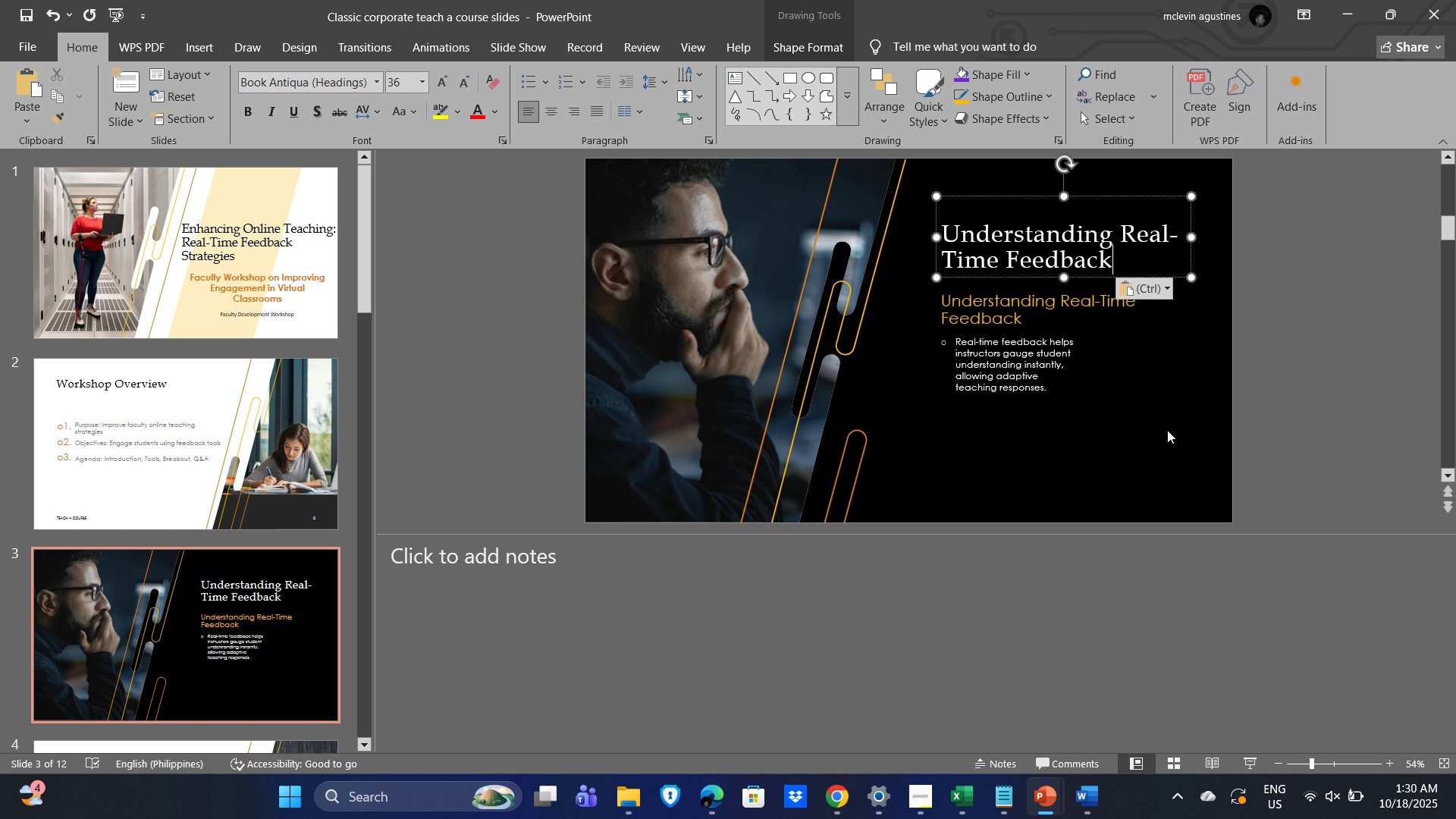 
left_click([1167, 430])
 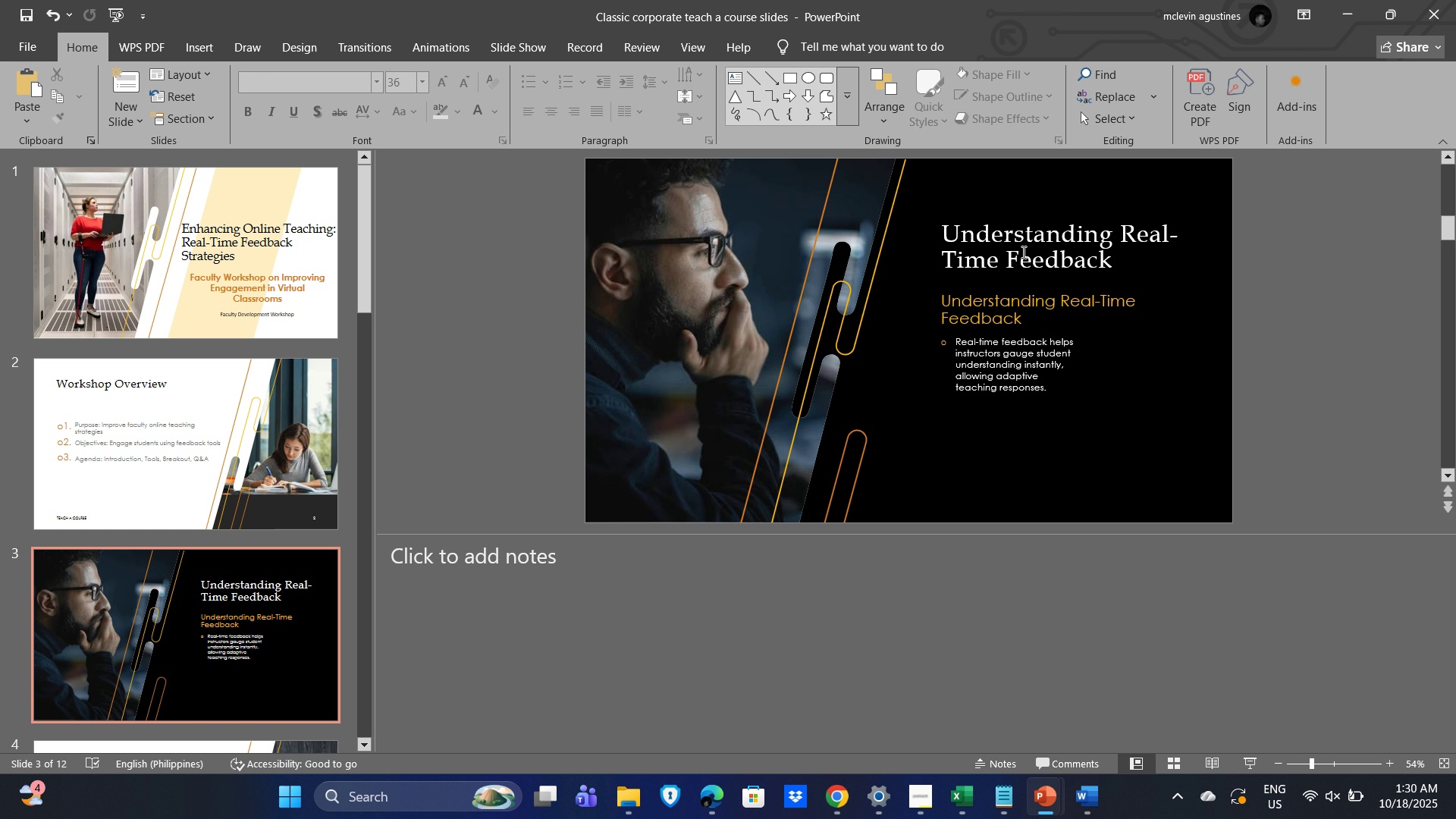 
left_click([1022, 252])
 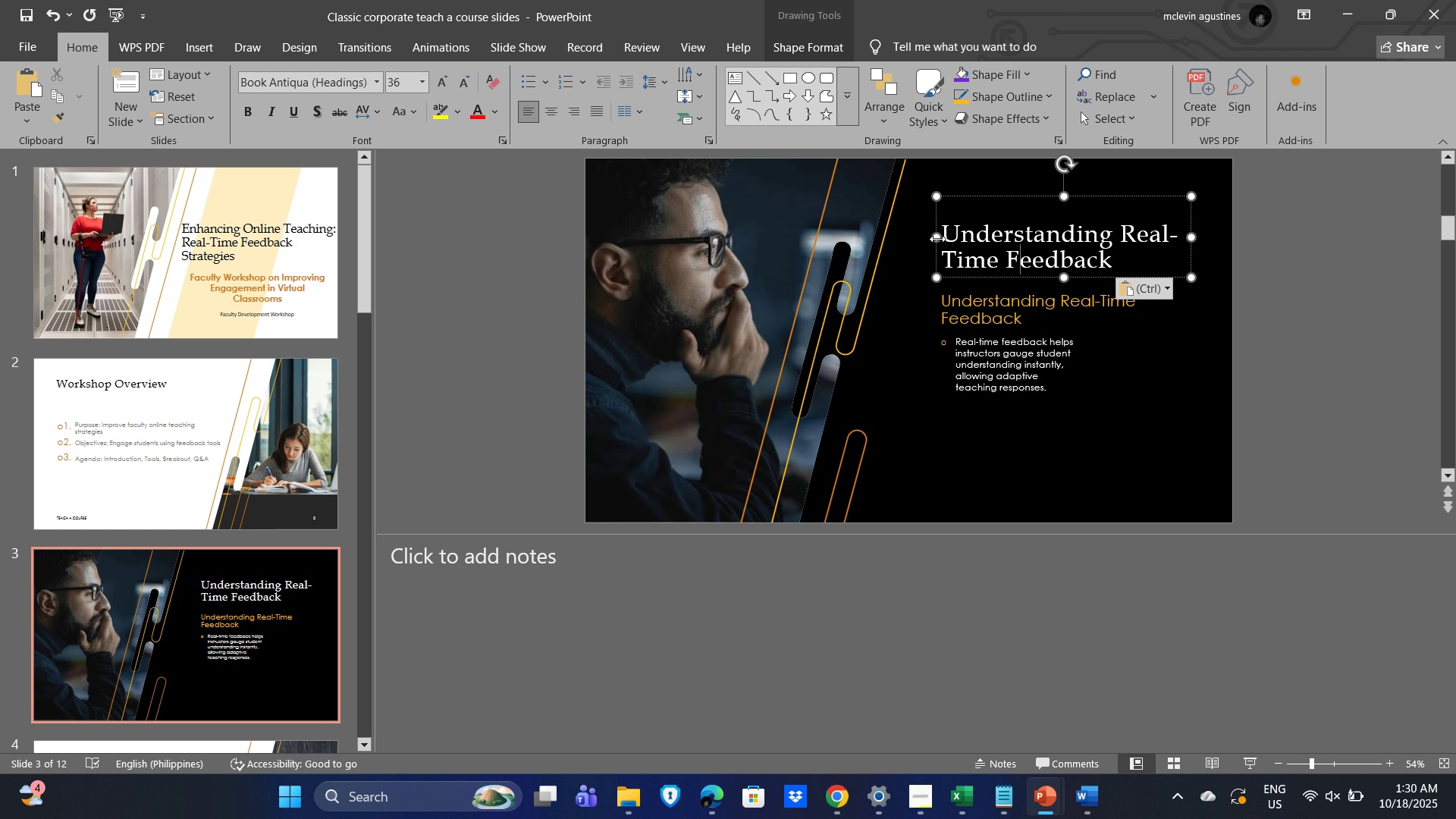 
left_click_drag(start_coordinate=[937, 239], to_coordinate=[885, 240])
 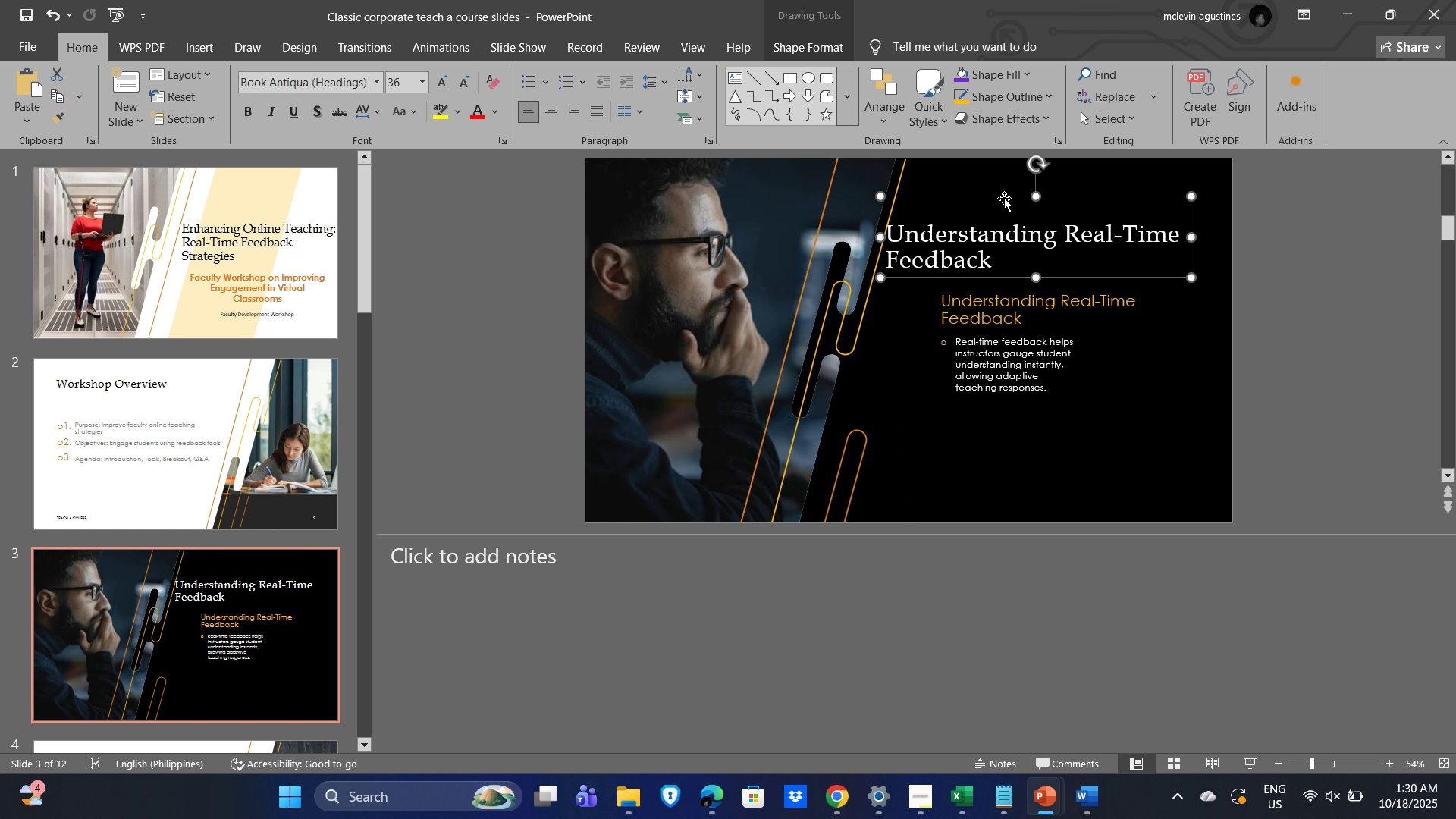 
left_click_drag(start_coordinate=[1004, 198], to_coordinate=[1043, 198])
 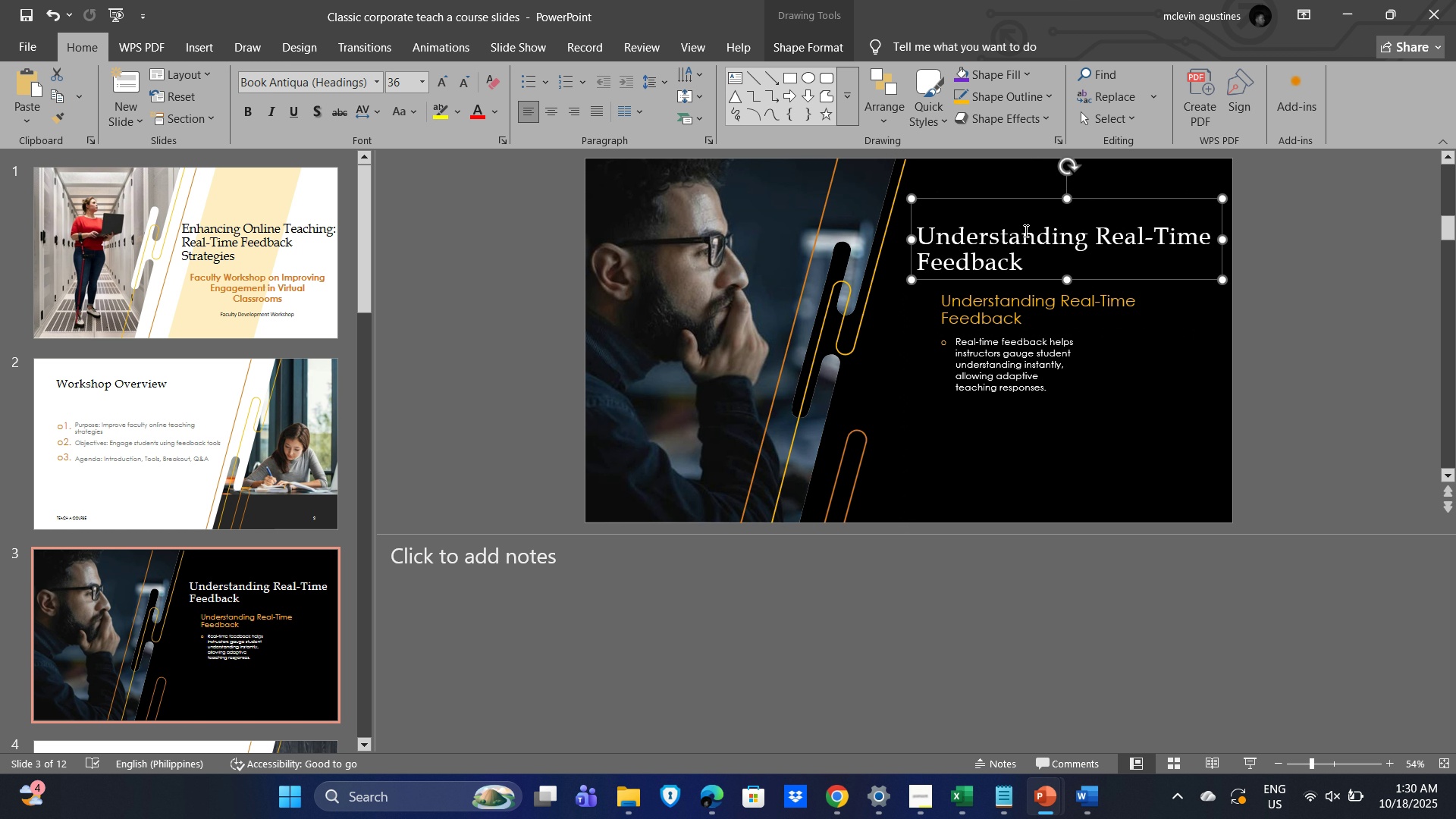 
left_click([1025, 231])
 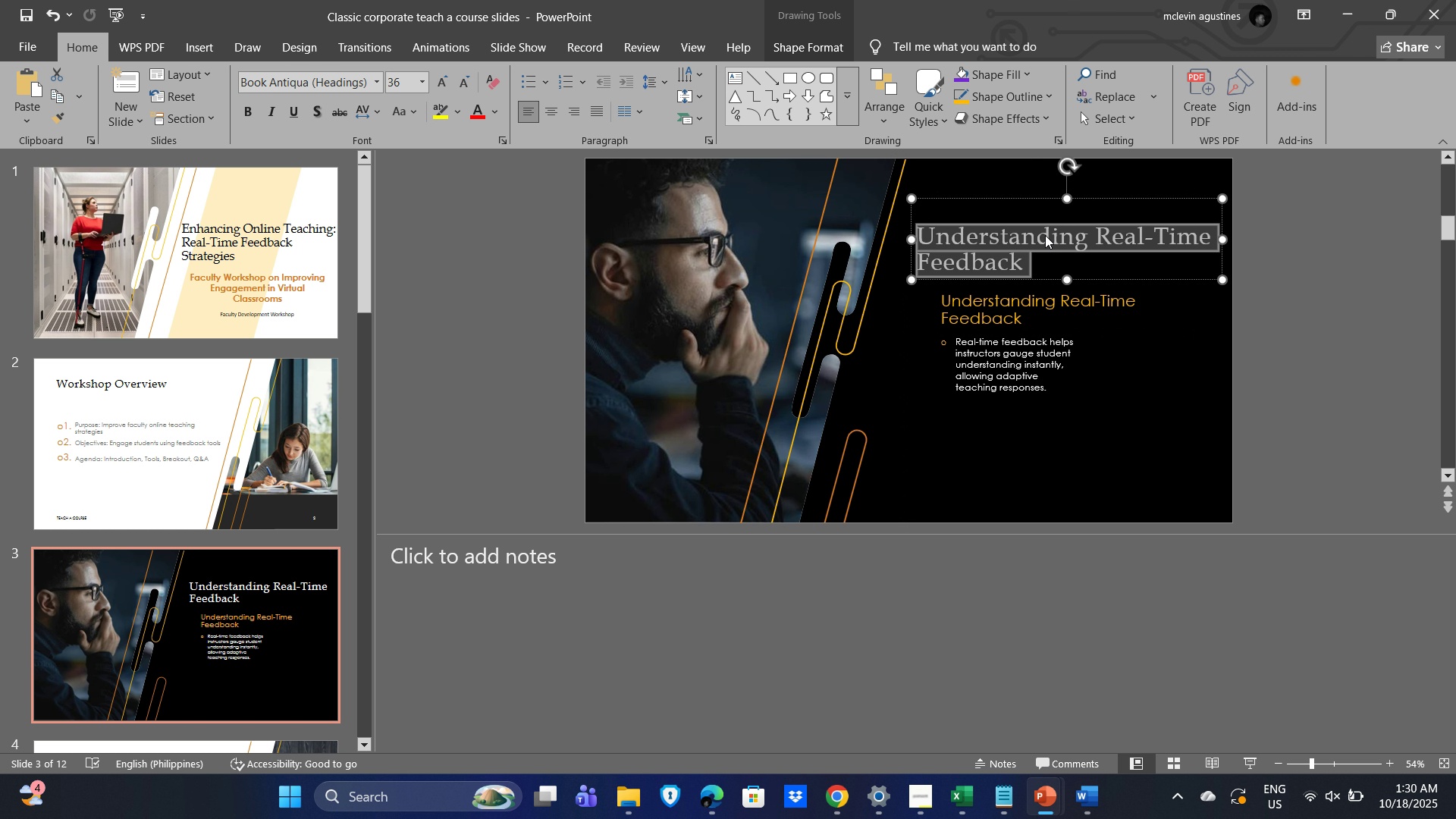 
key(Control+A)
 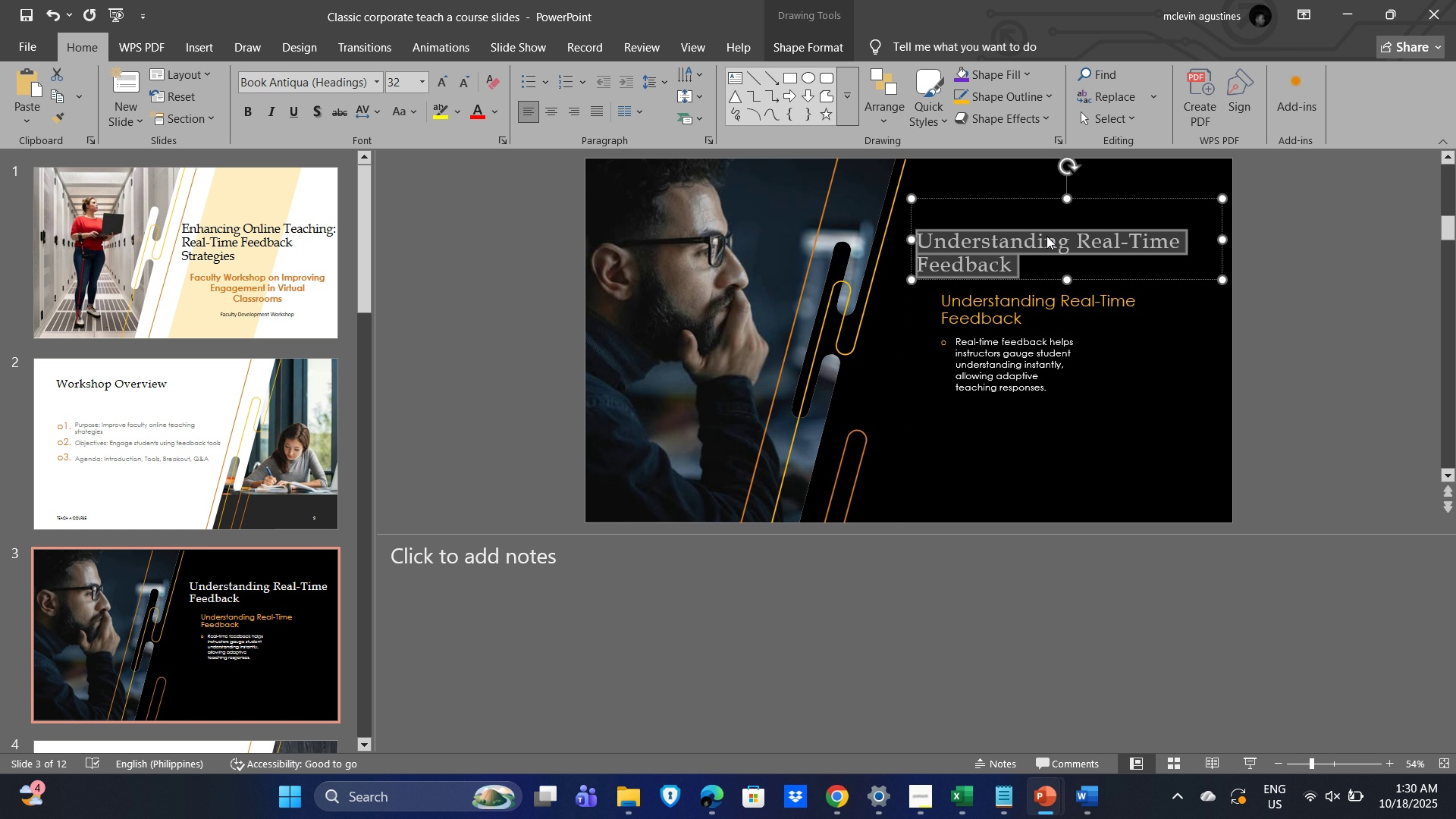 
key(Control+BracketLeft)
 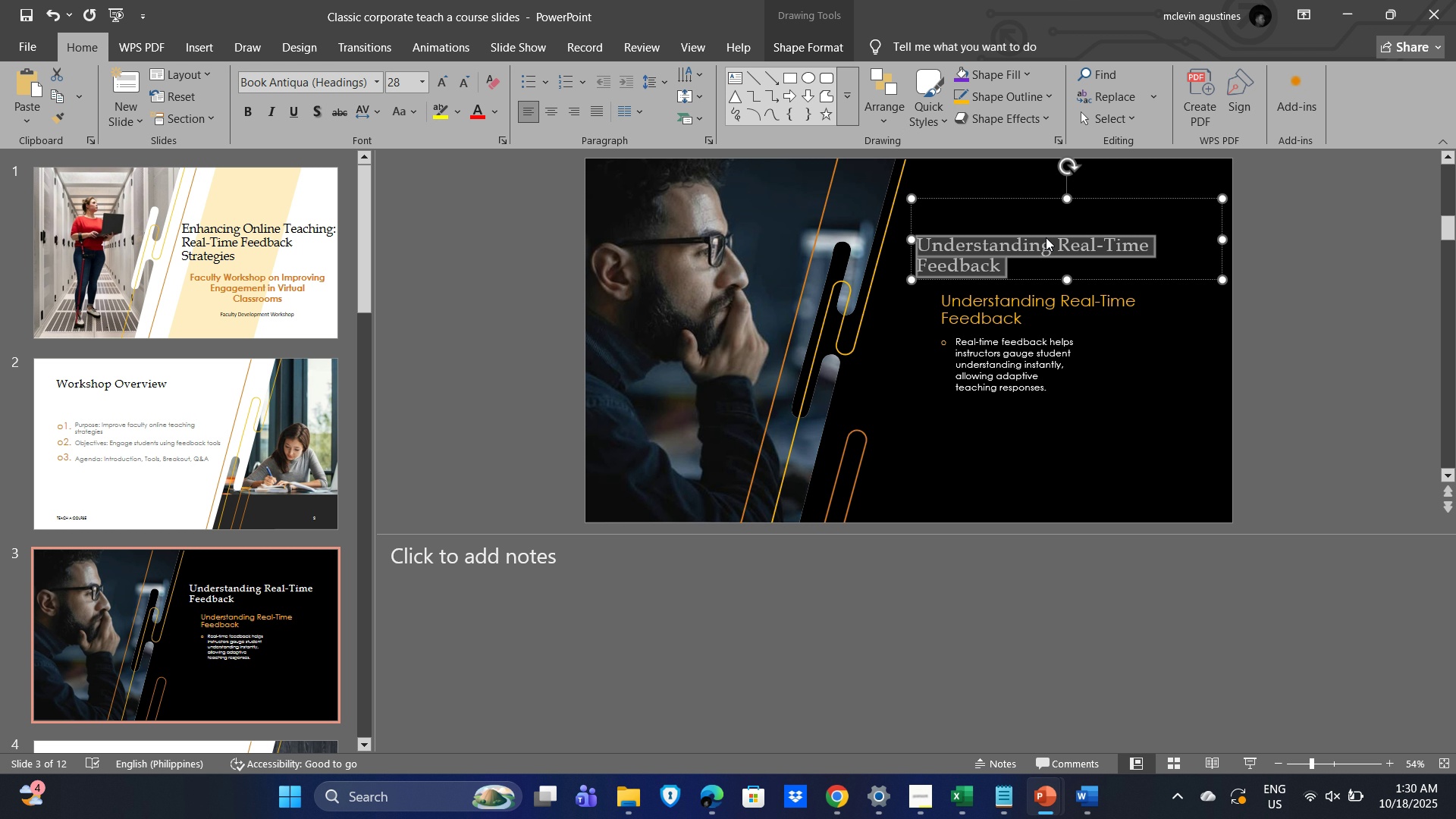 
key(Control+BracketLeft)
 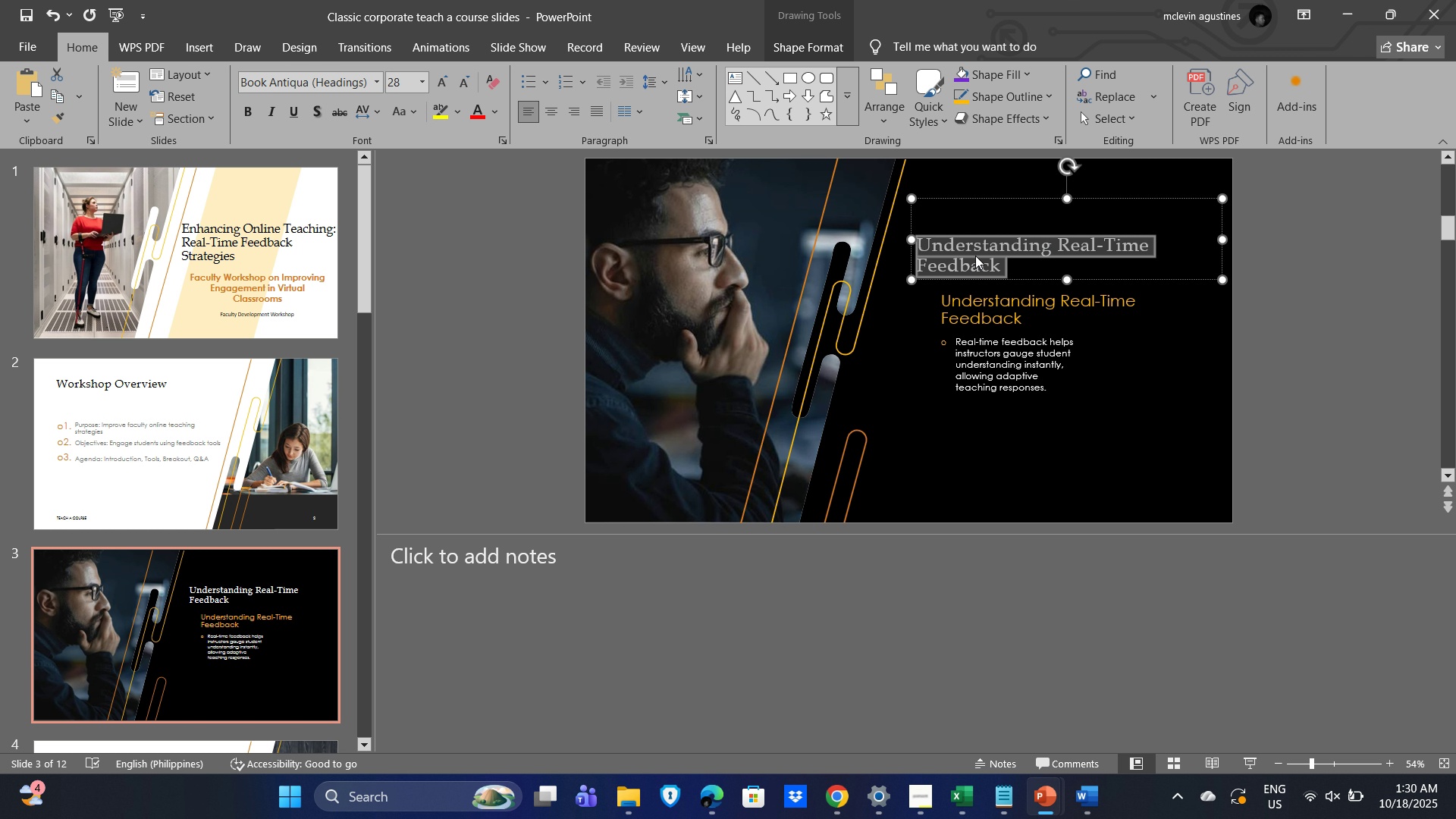 
left_click_drag(start_coordinate=[977, 250], to_coordinate=[999, 250])
 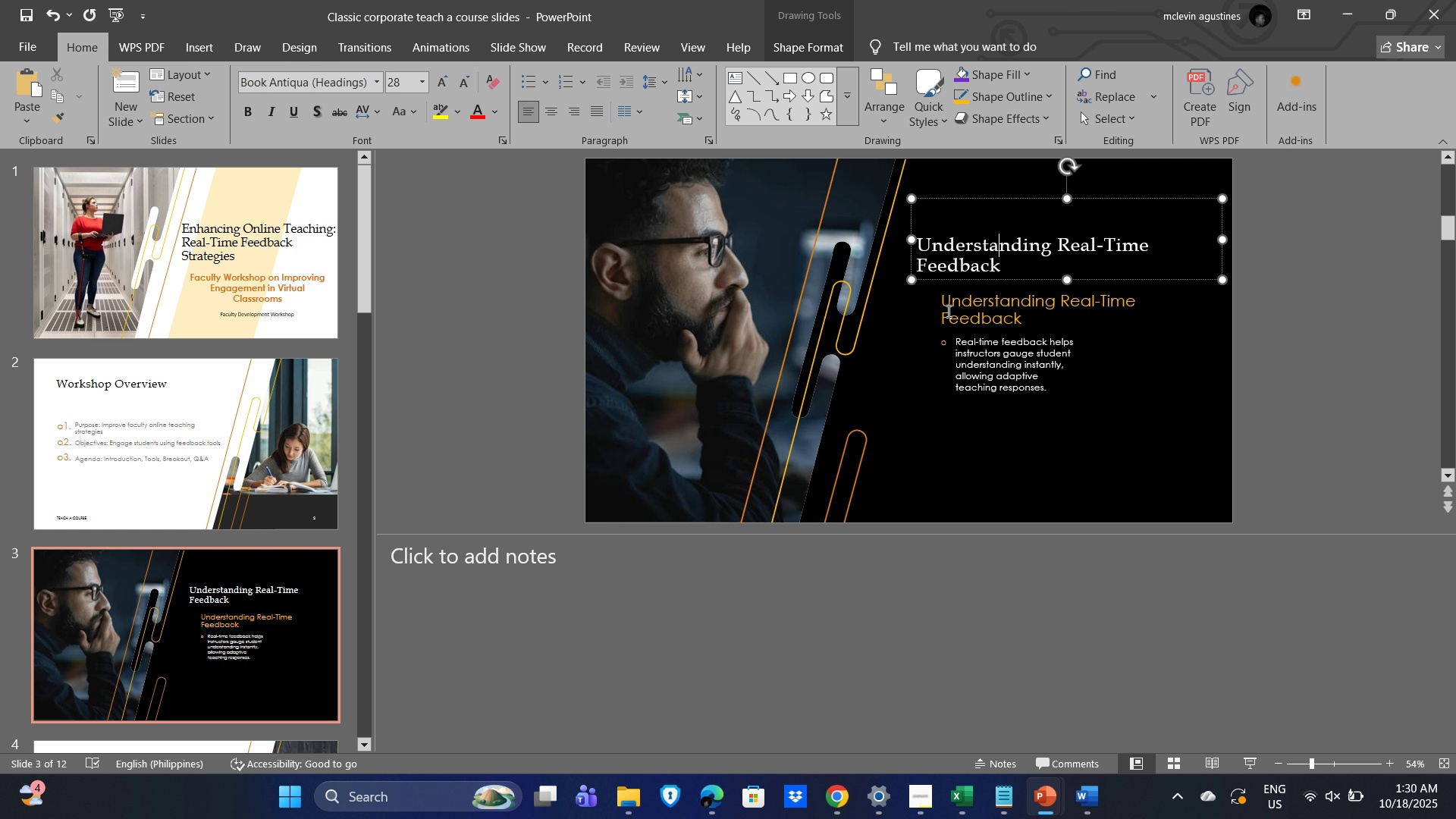 
left_click([931, 317])
 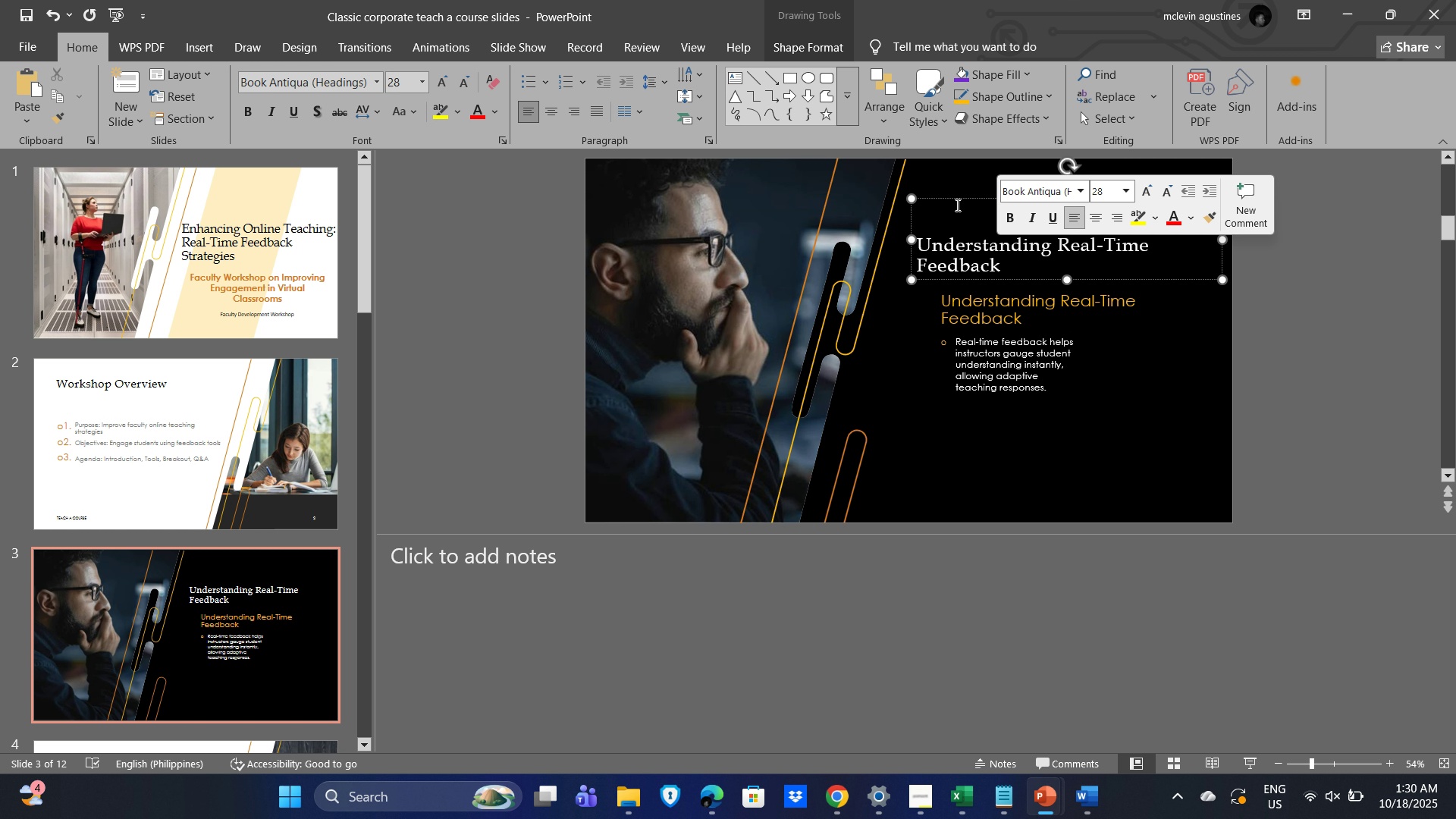 
left_click_drag(start_coordinate=[961, 196], to_coordinate=[990, 198])
 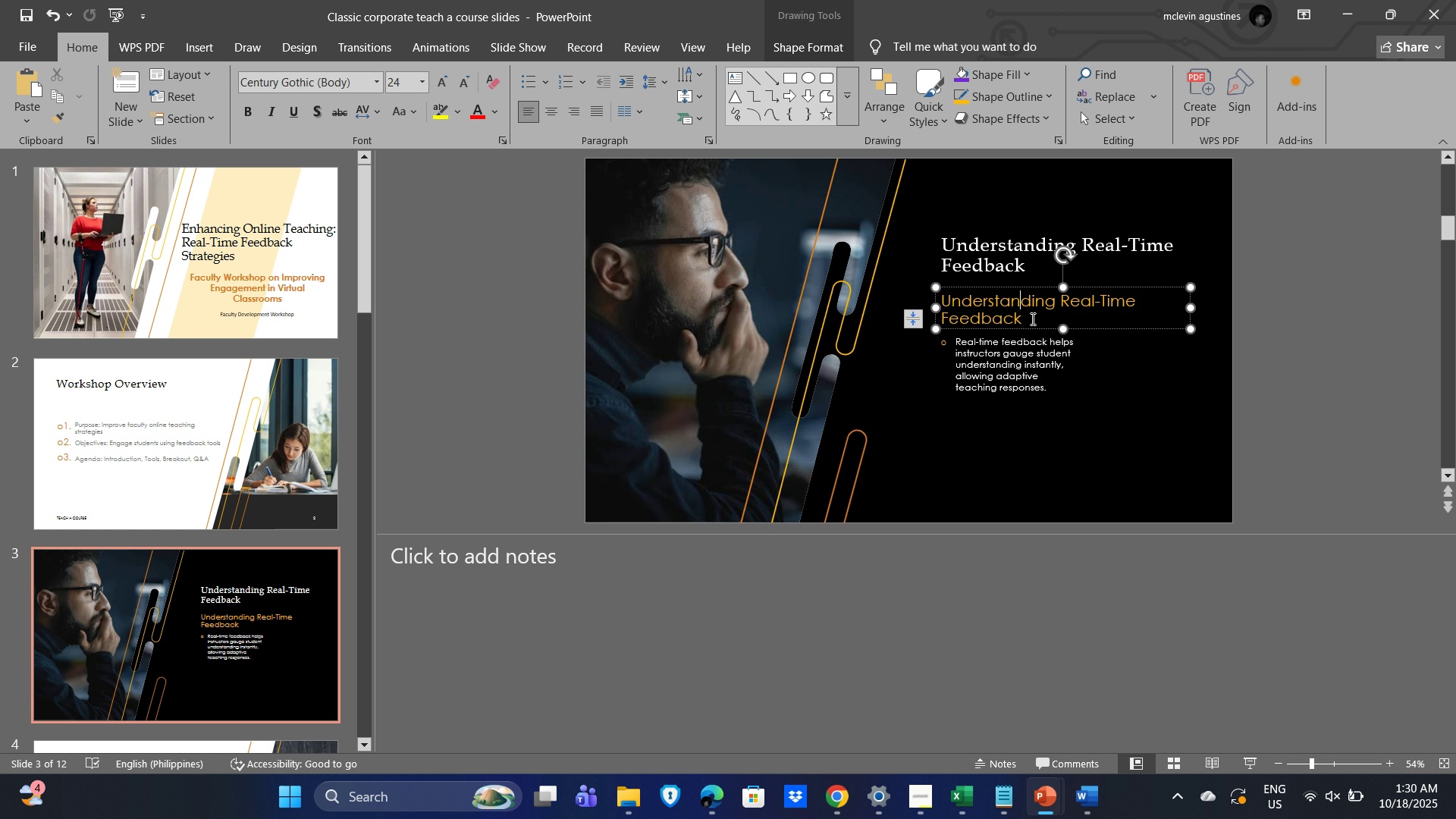 
key(Alt+AltLeft)
 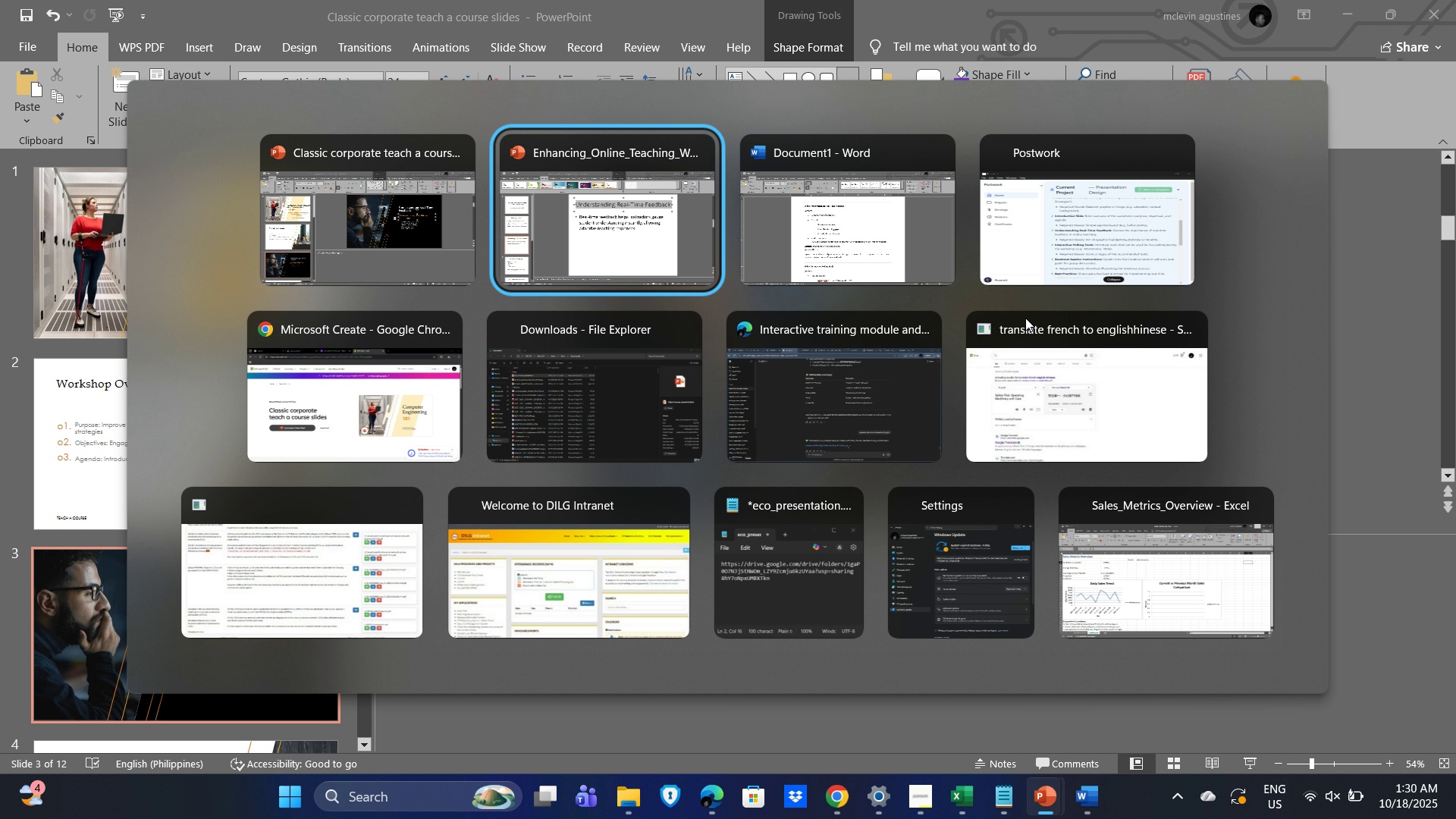 
key(Alt+Tab)
 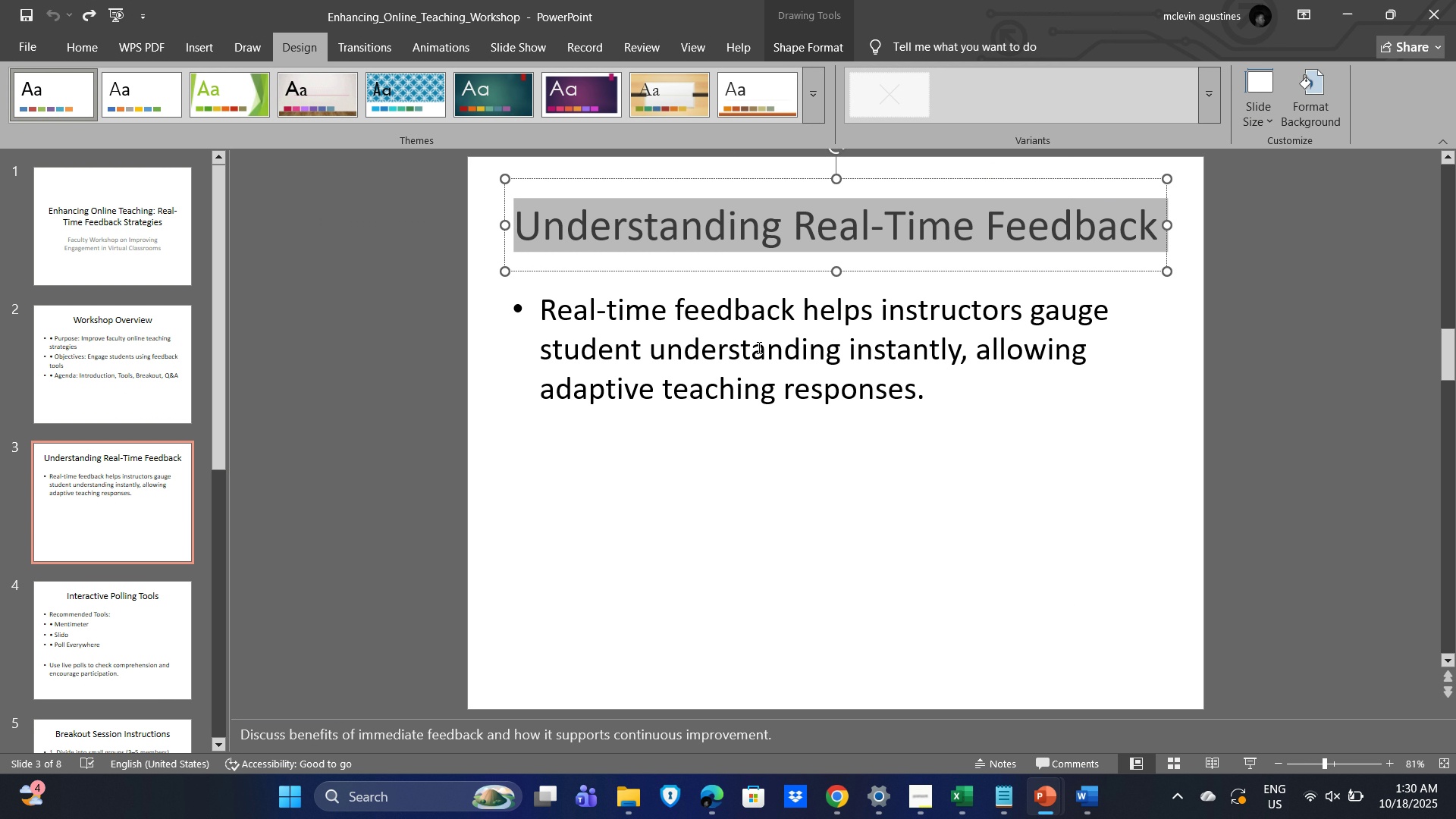 
left_click([758, 347])
 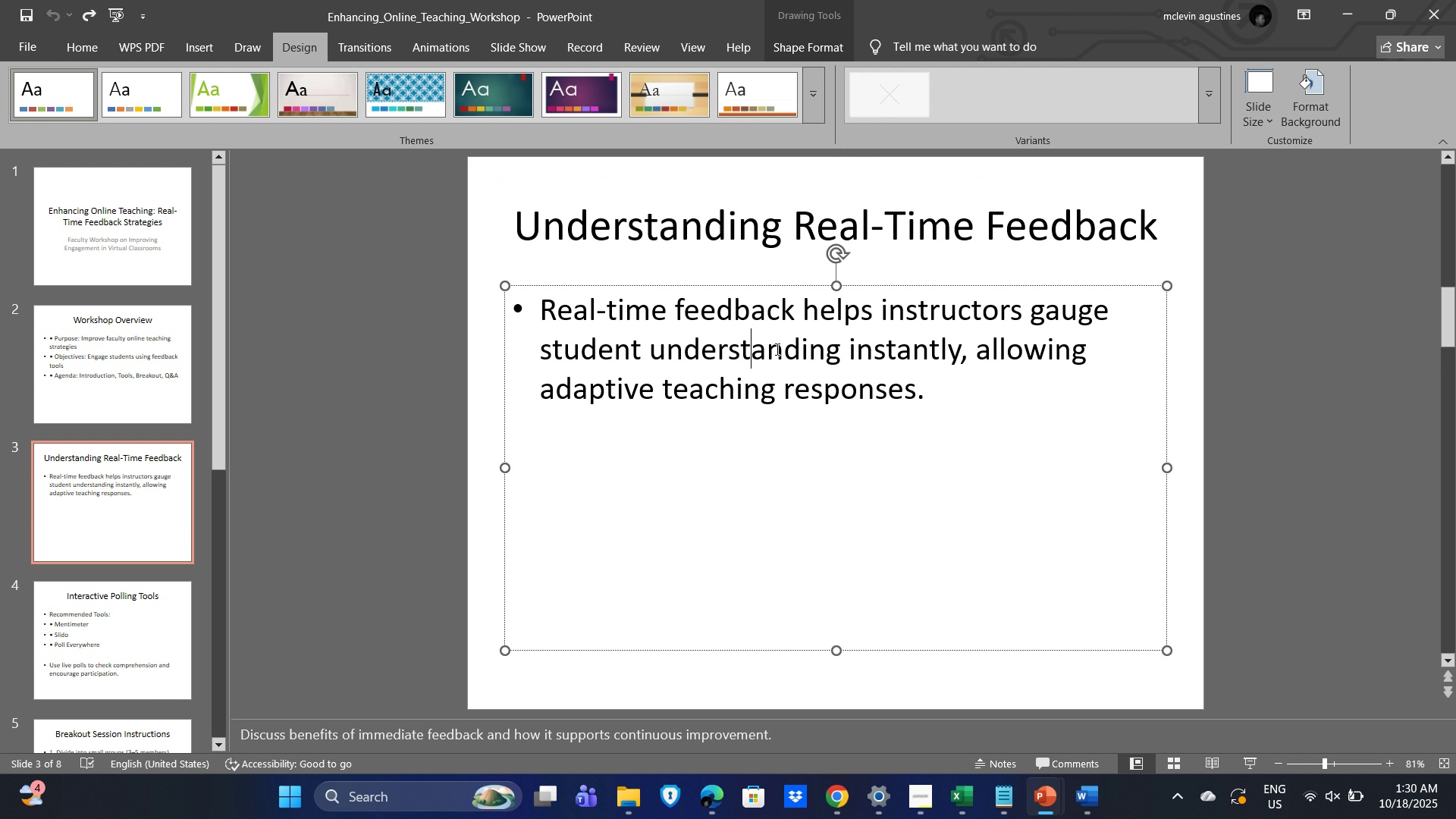 
hold_key(key=ControlLeft, duration=0.7)
 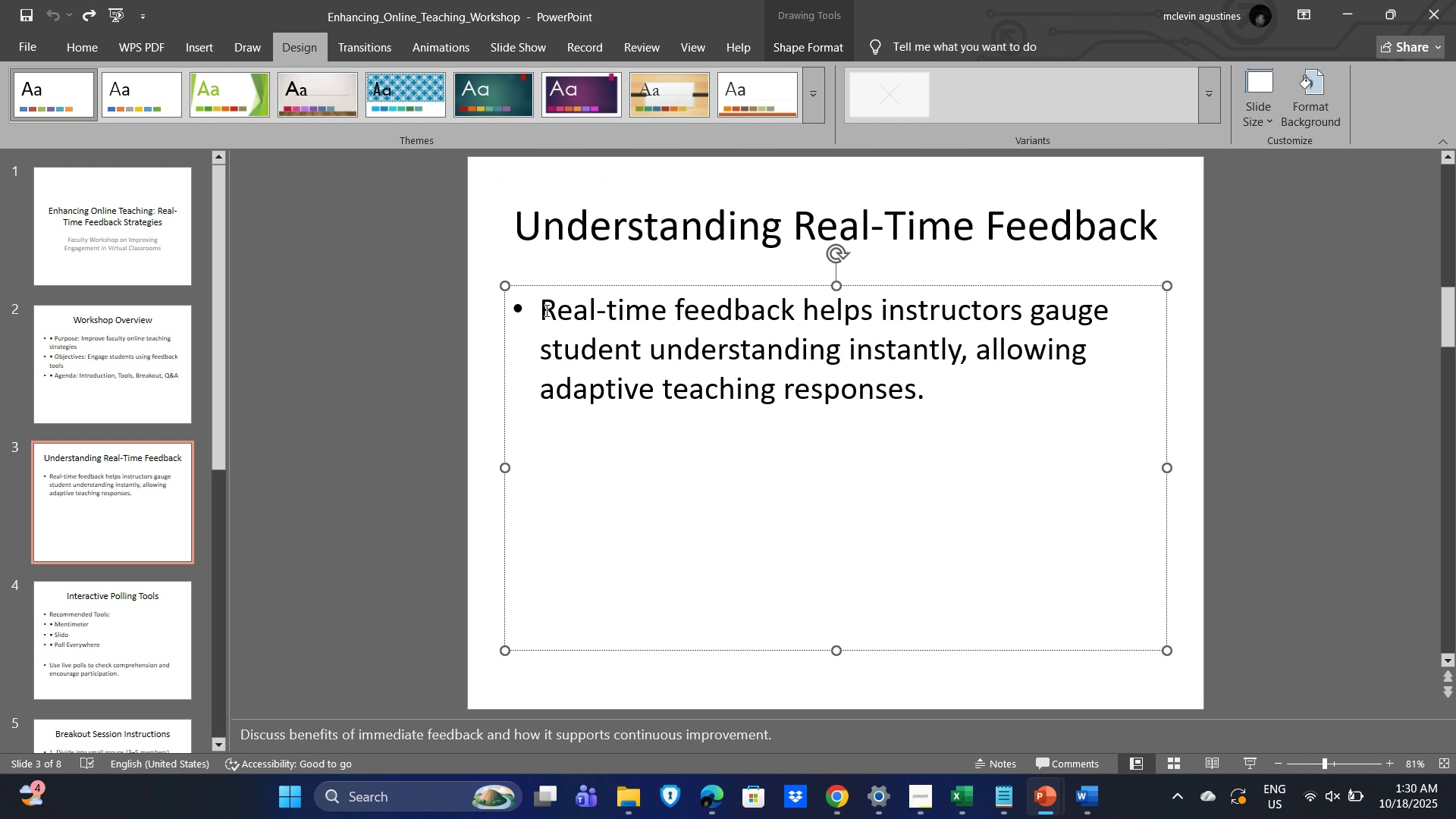 
left_click_drag(start_coordinate=[545, 309], to_coordinate=[984, 403])
 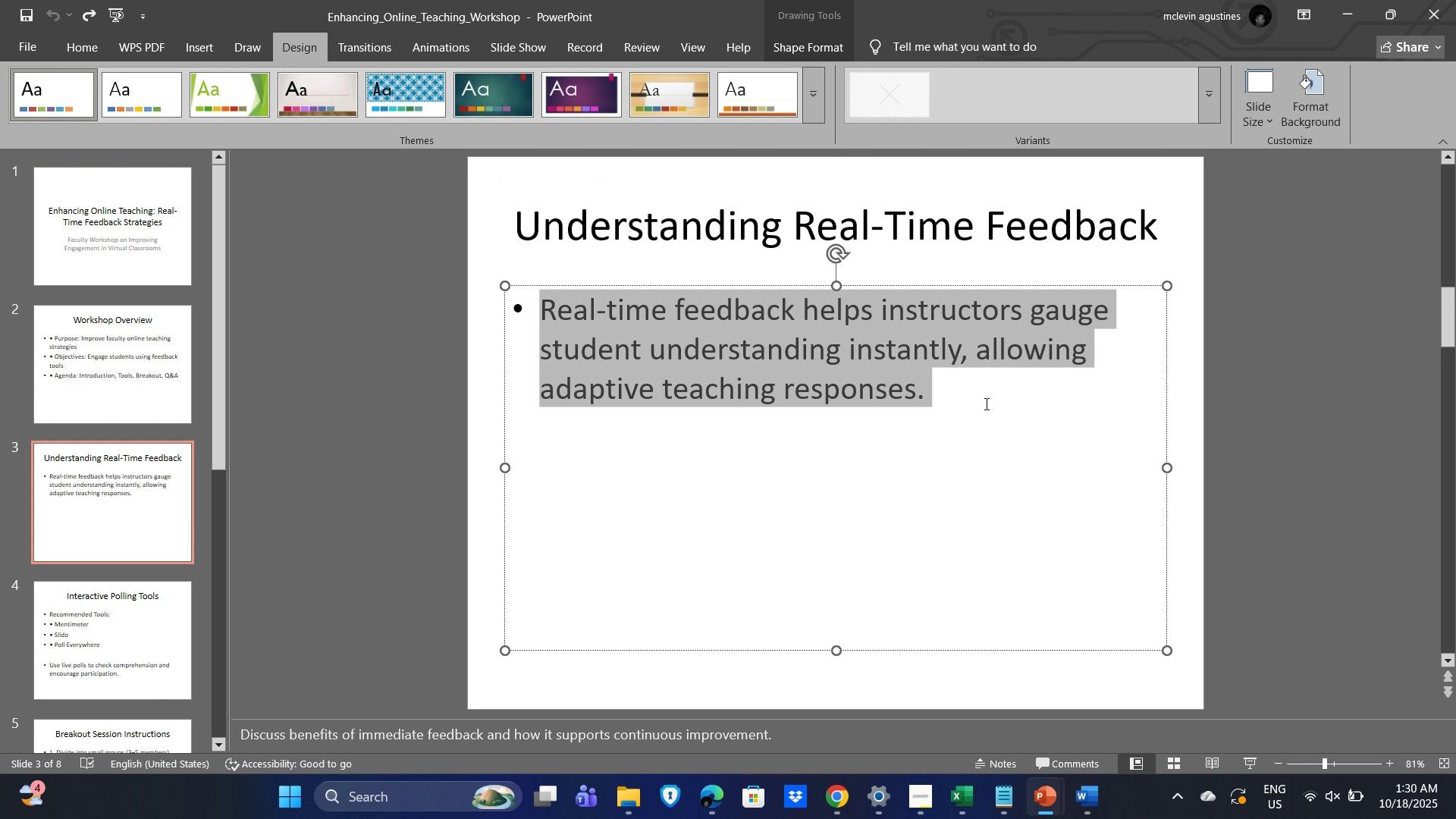 
key(Control+C)
 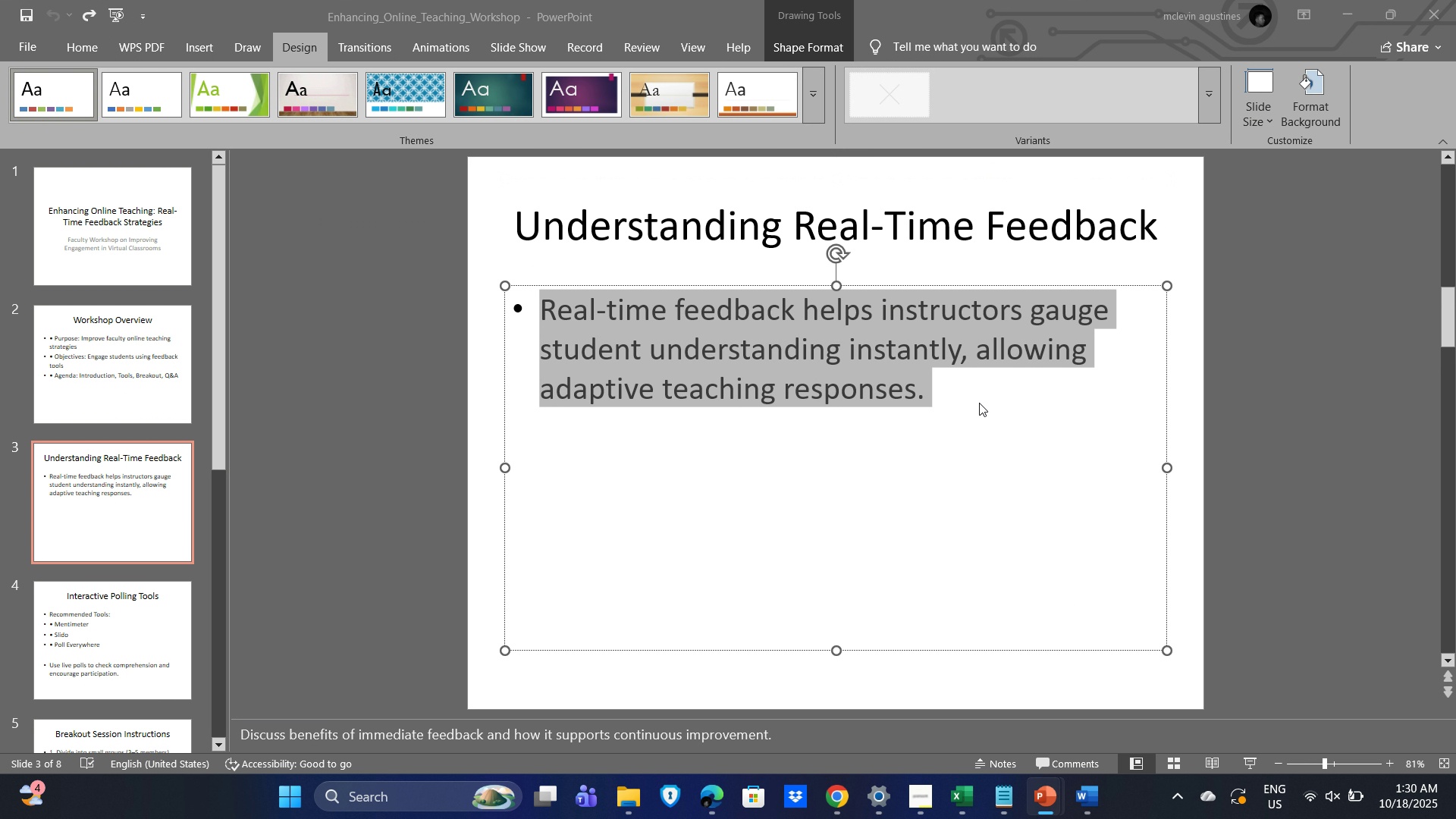 
key(Alt+Tab)
 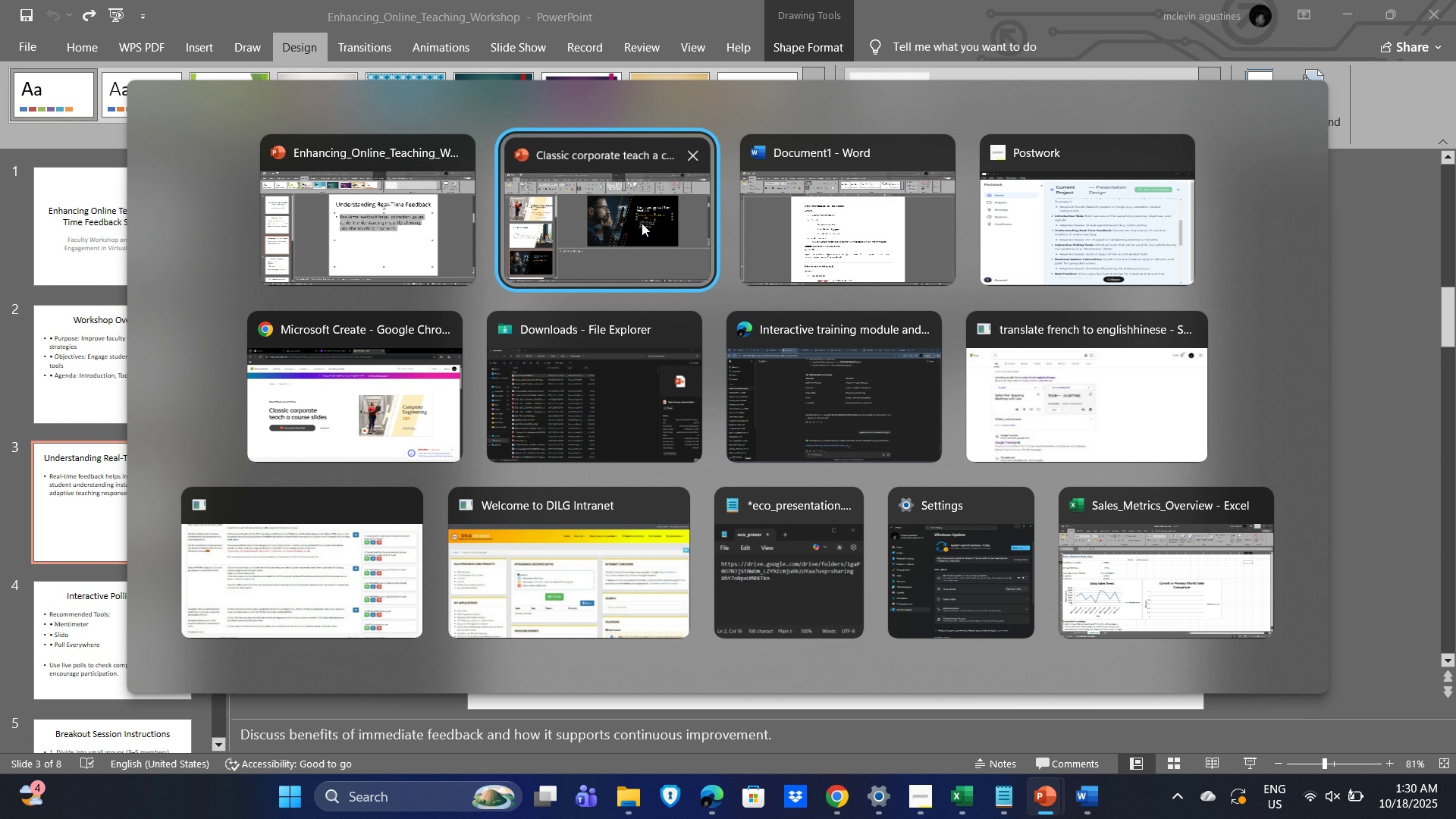 
key(Alt+Tab)
 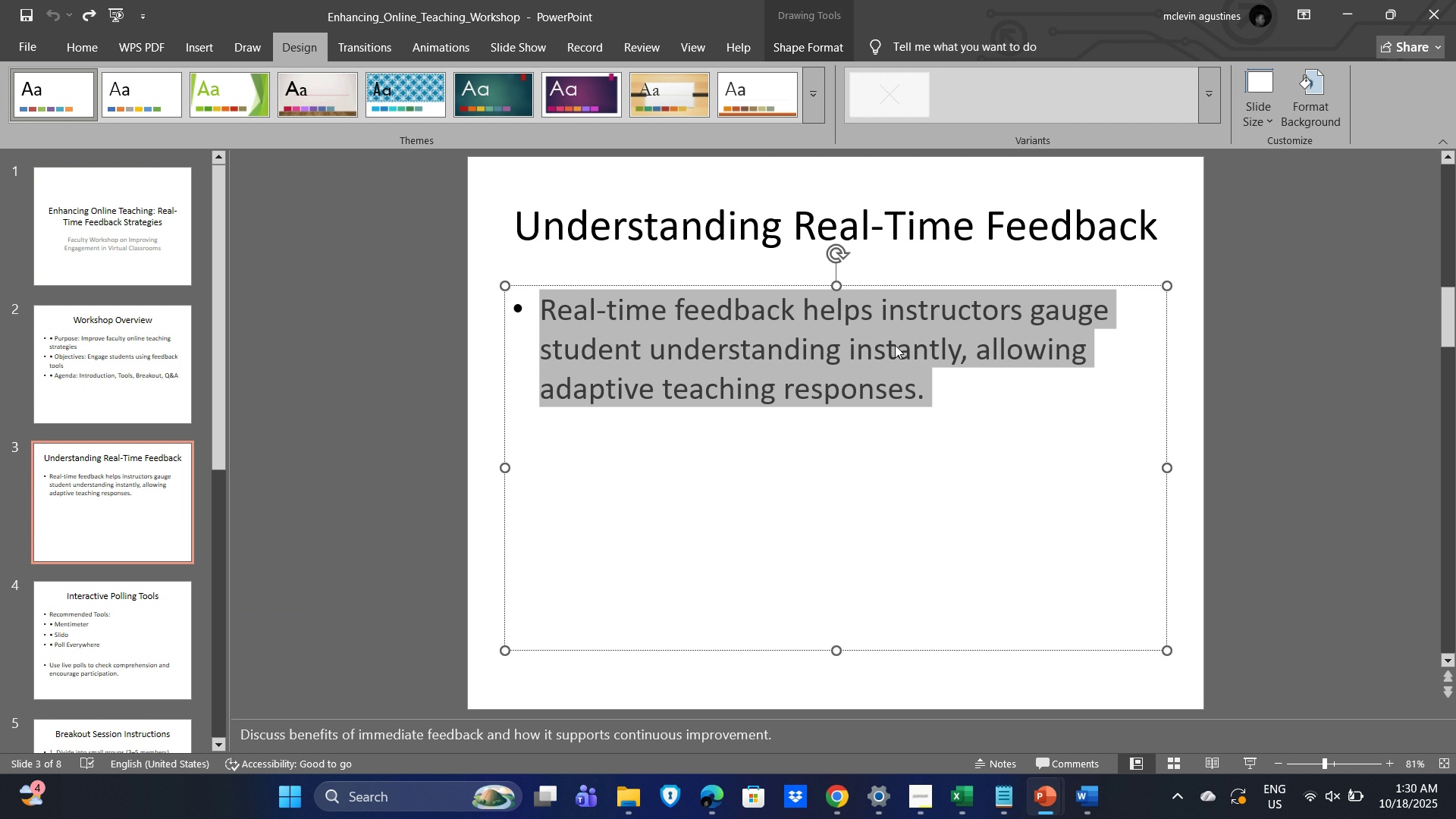 
key(Alt+AltLeft)
 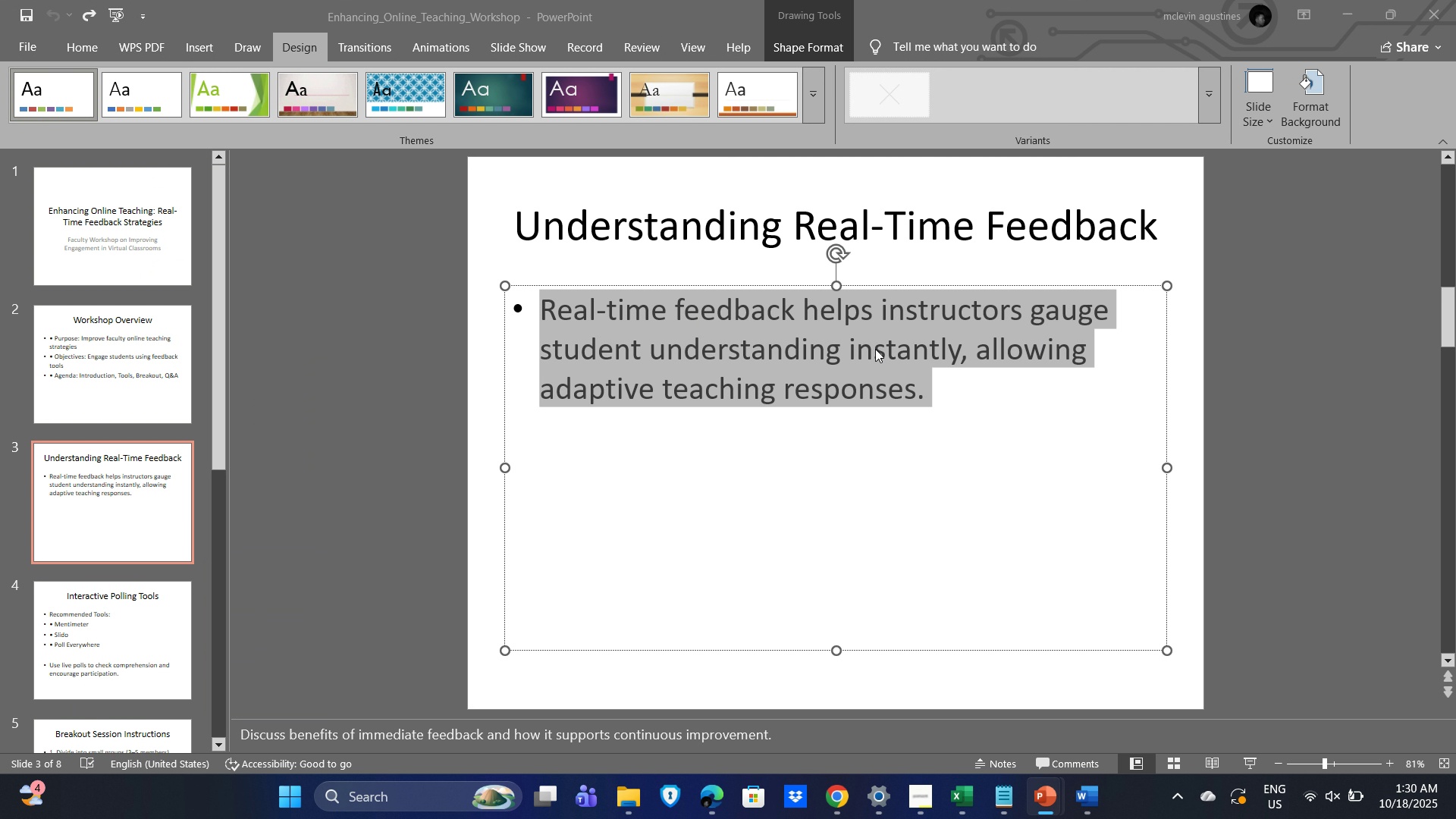 
key(Alt+Tab)
 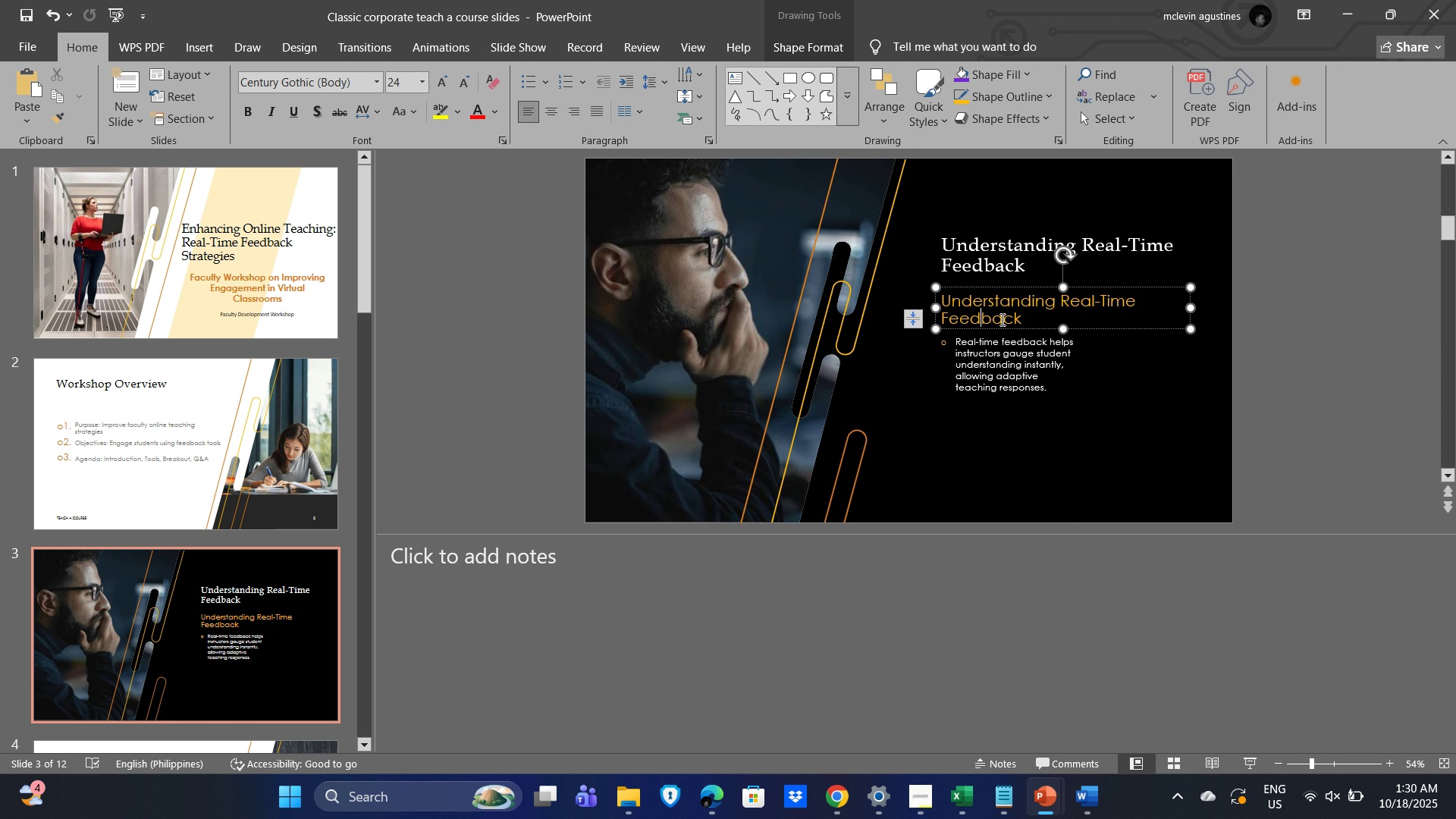 
key(Control+A)
 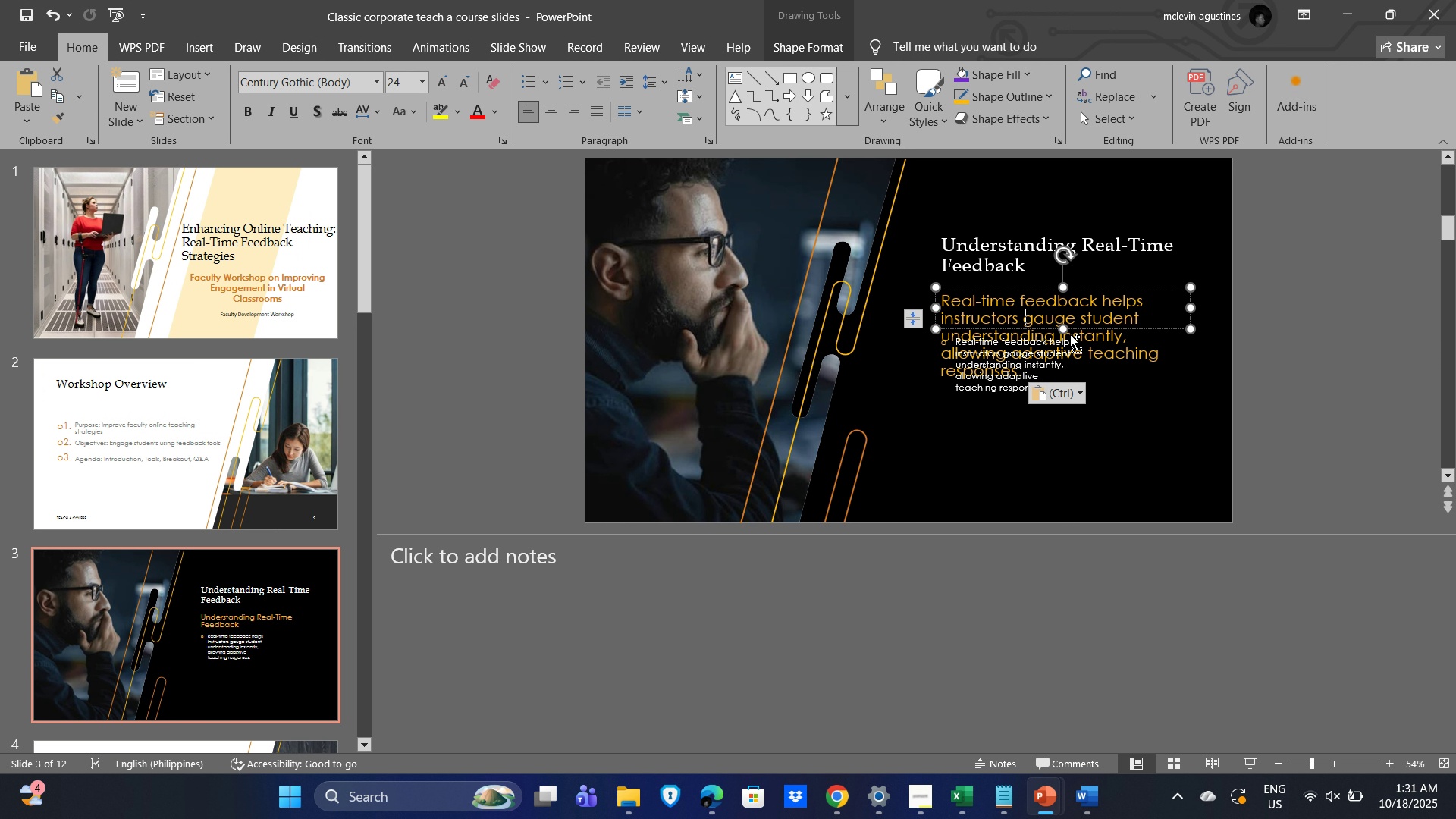 
key(Control+V)
 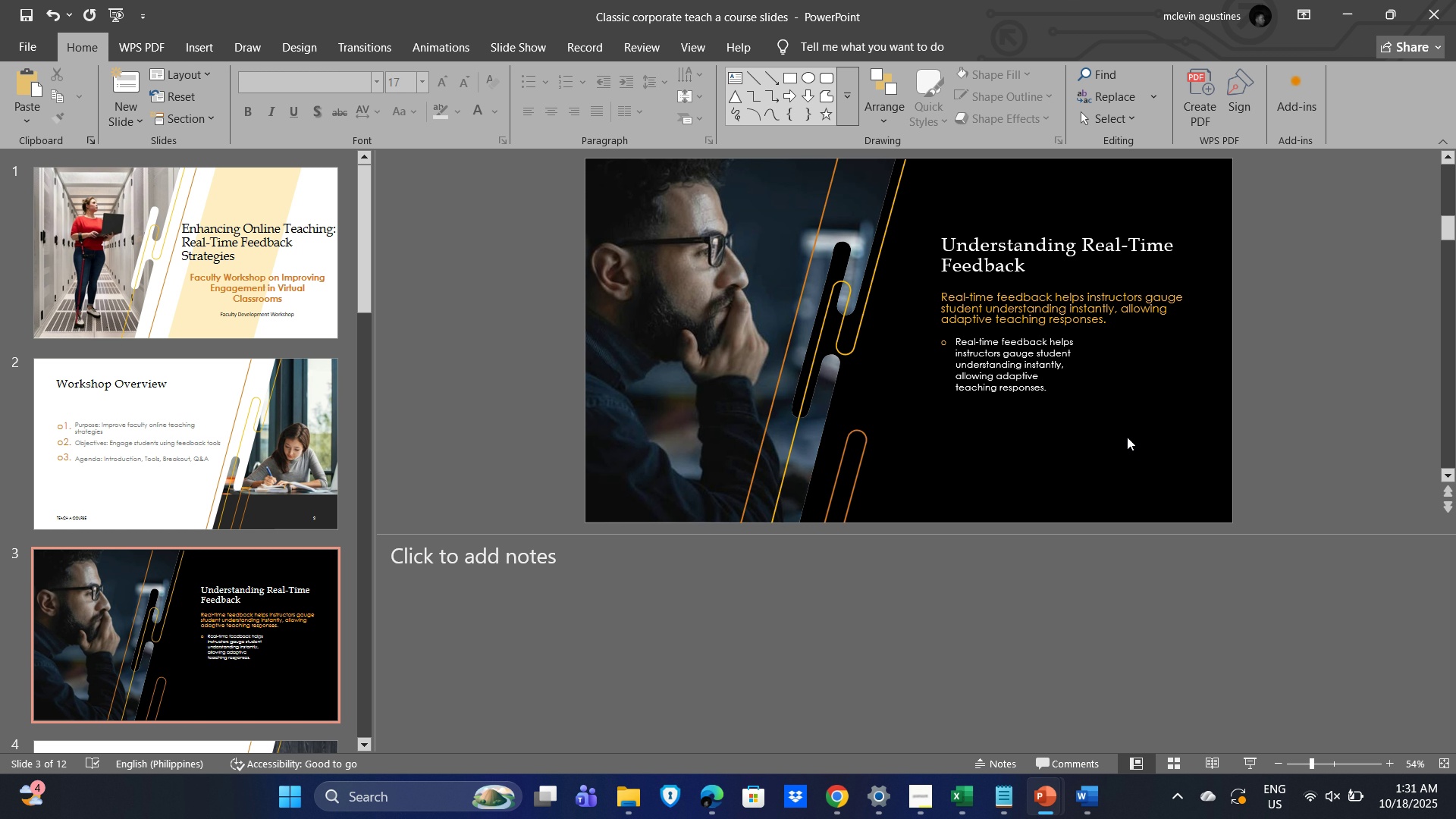 
key(Alt+Tab)
 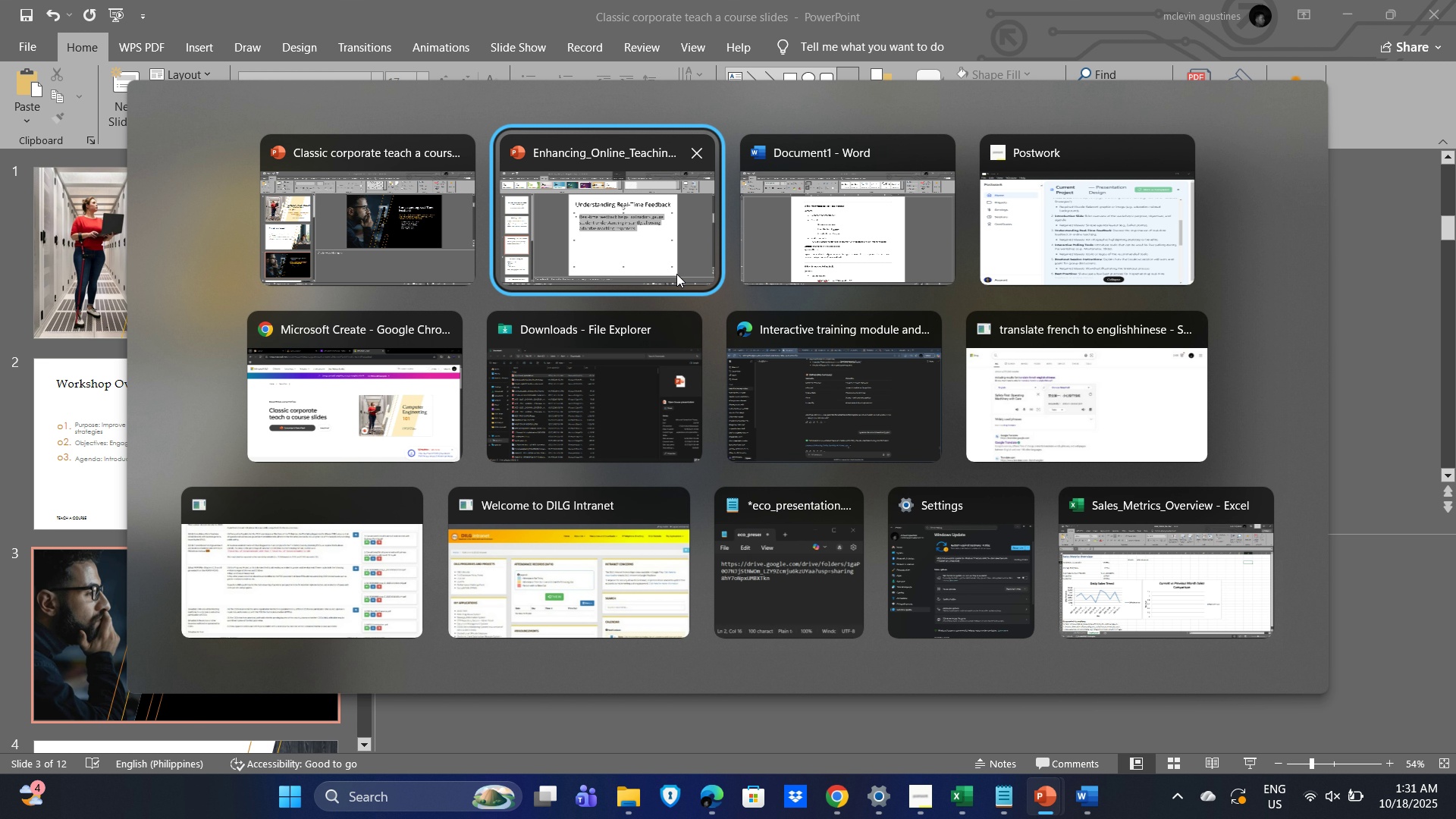 
left_click([1078, 240])